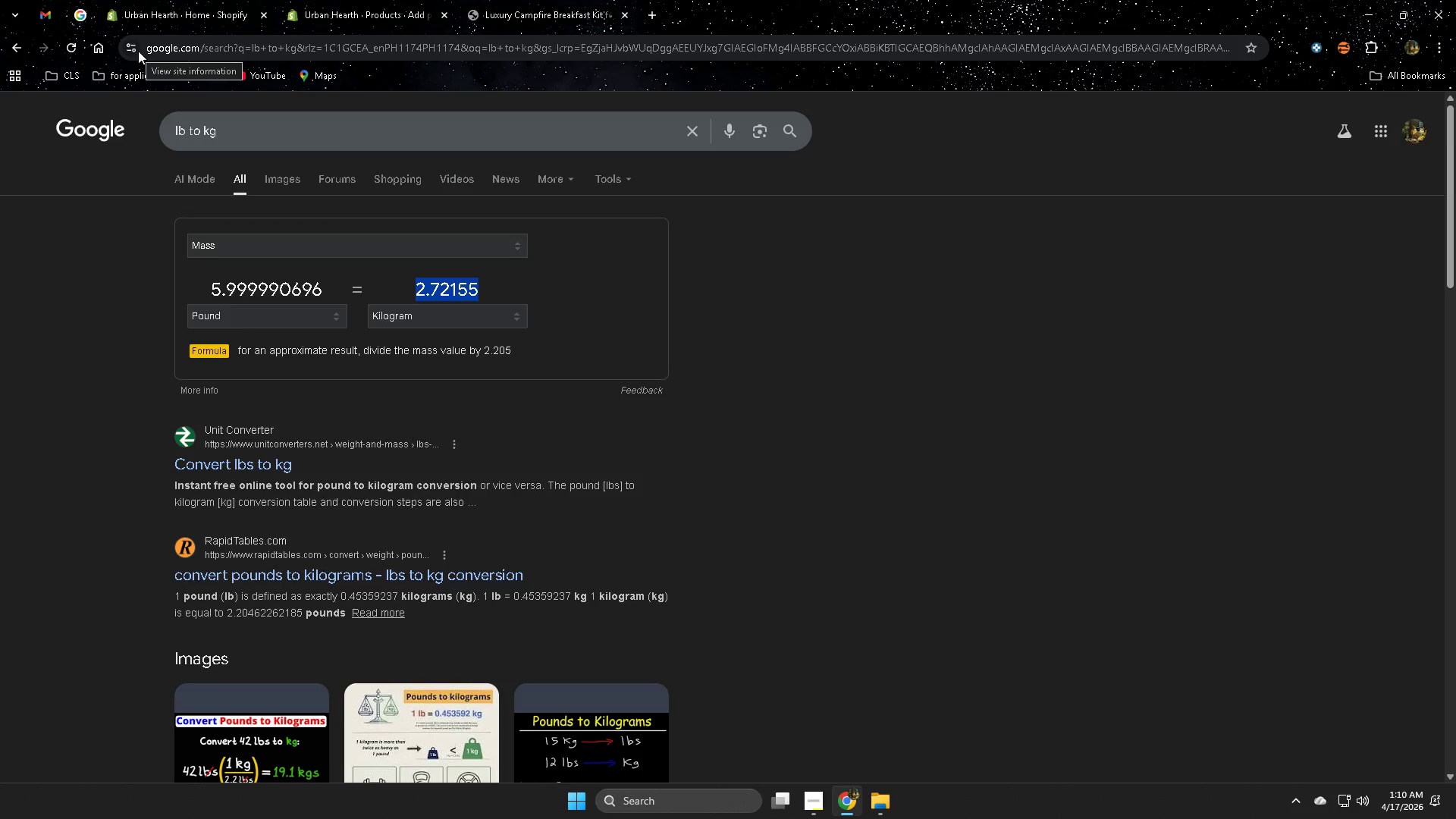 
left_click([149, 0])
 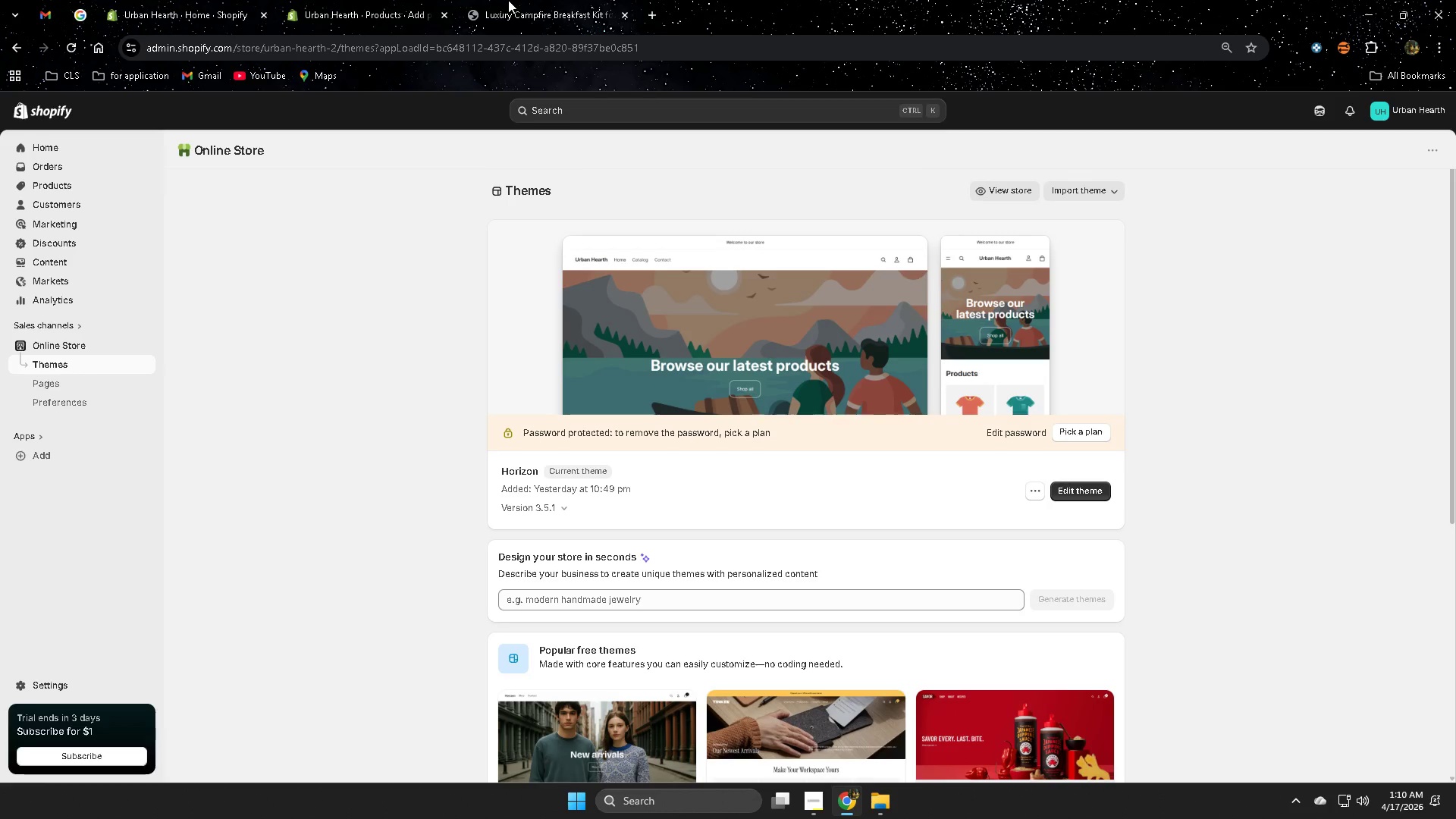 
left_click([359, 0])
 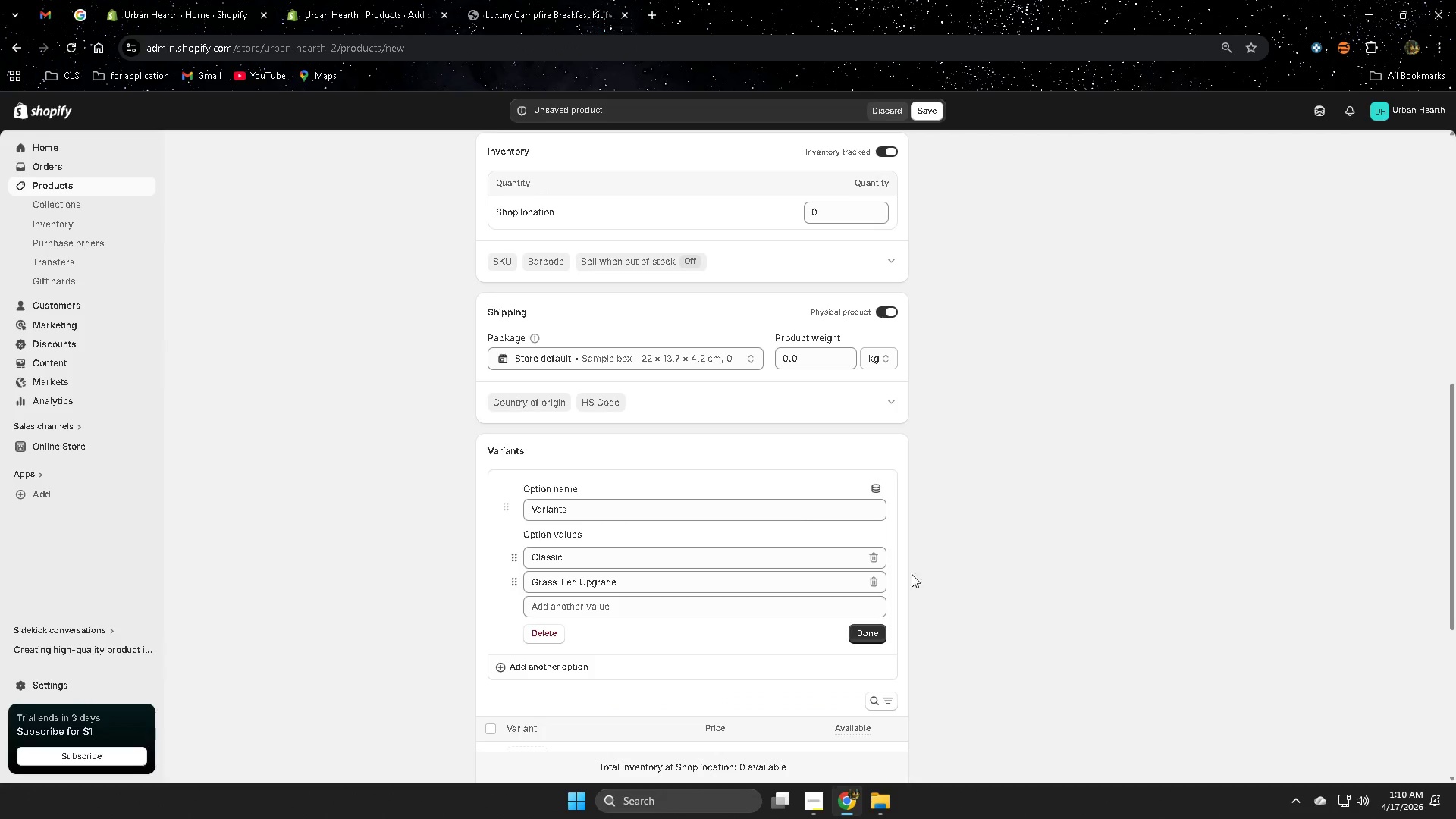 
left_click([806, 364])
 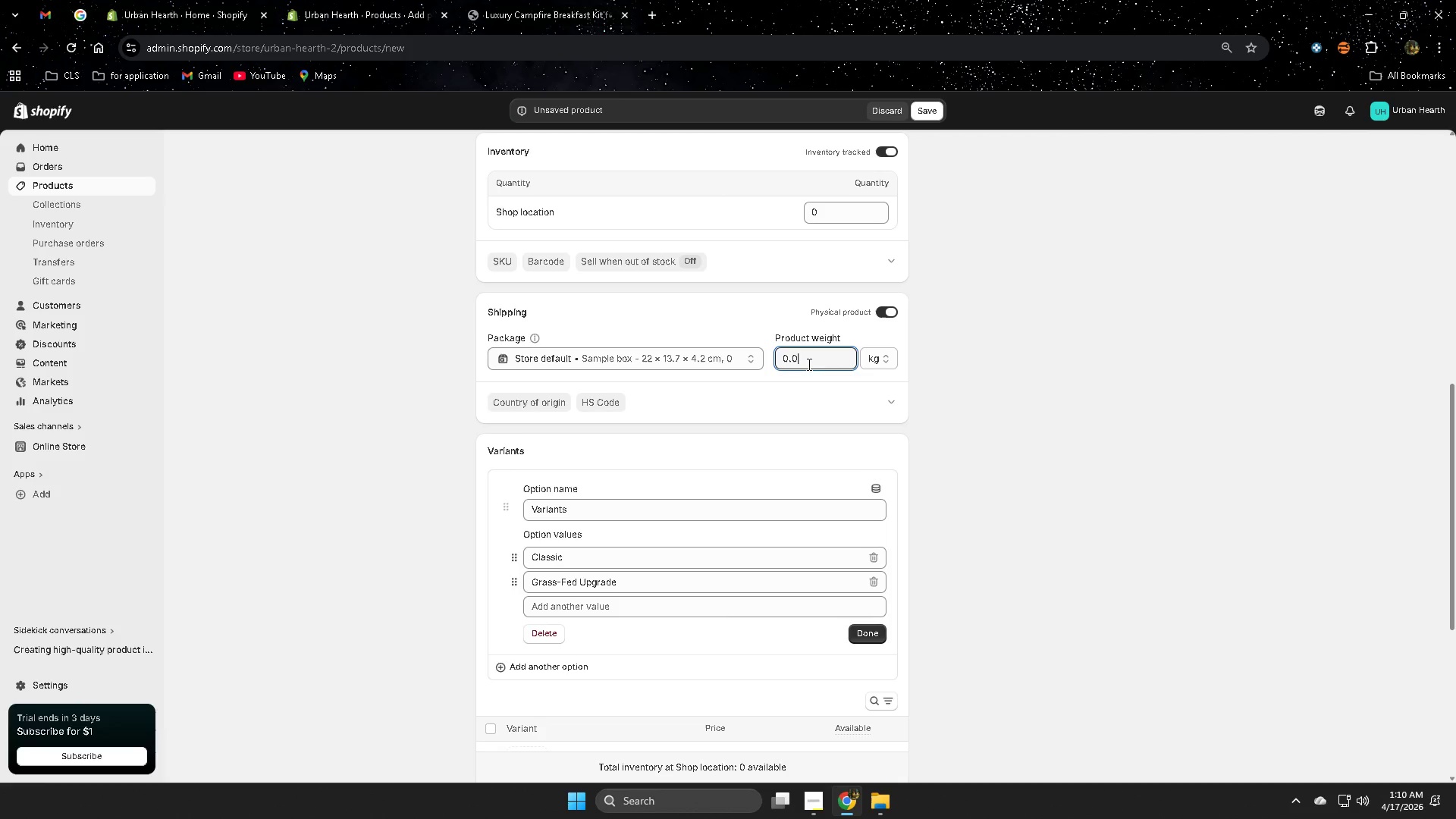 
hold_key(key=ControlLeft, duration=0.41)
 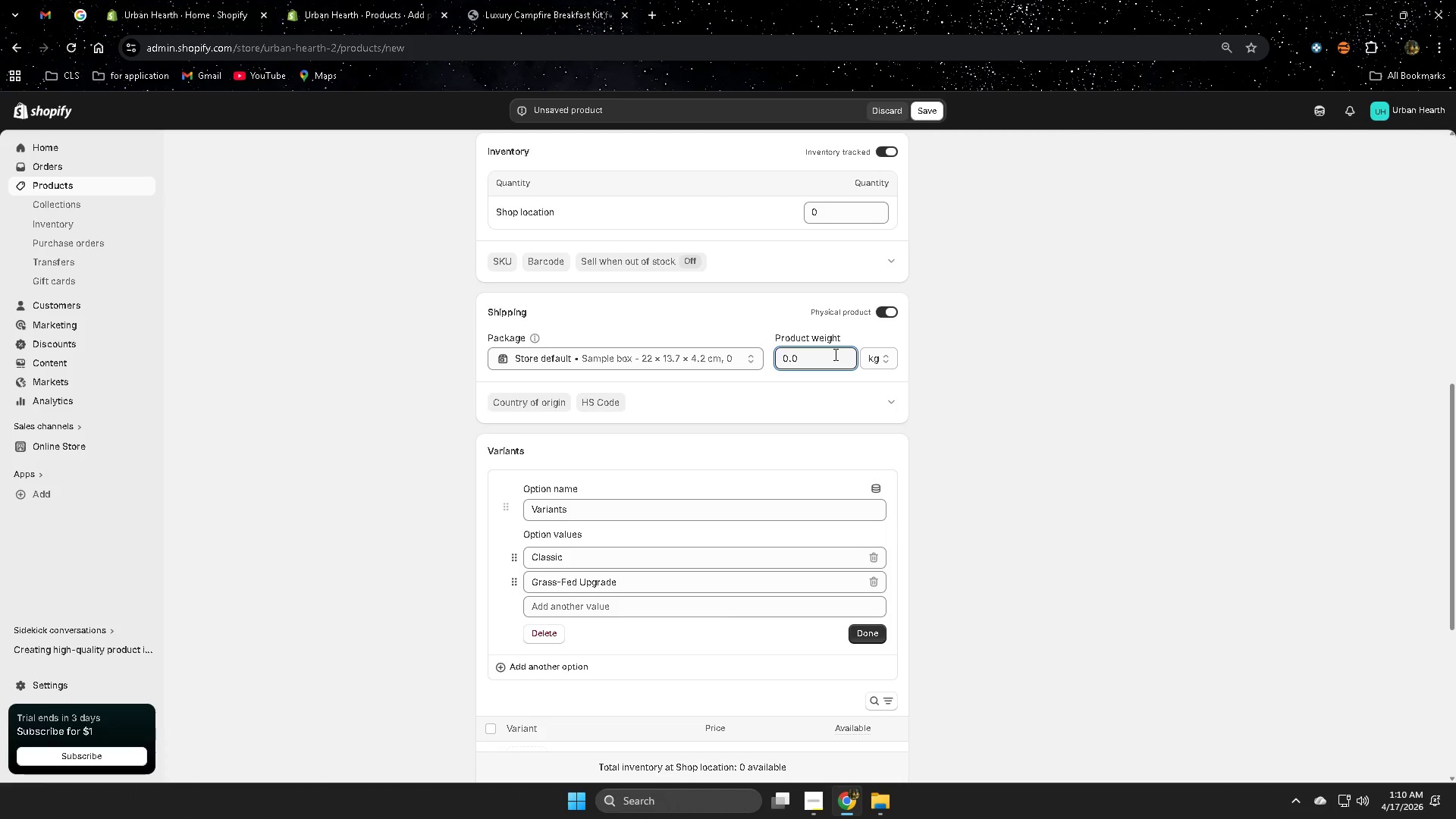 
double_click([834, 354])
 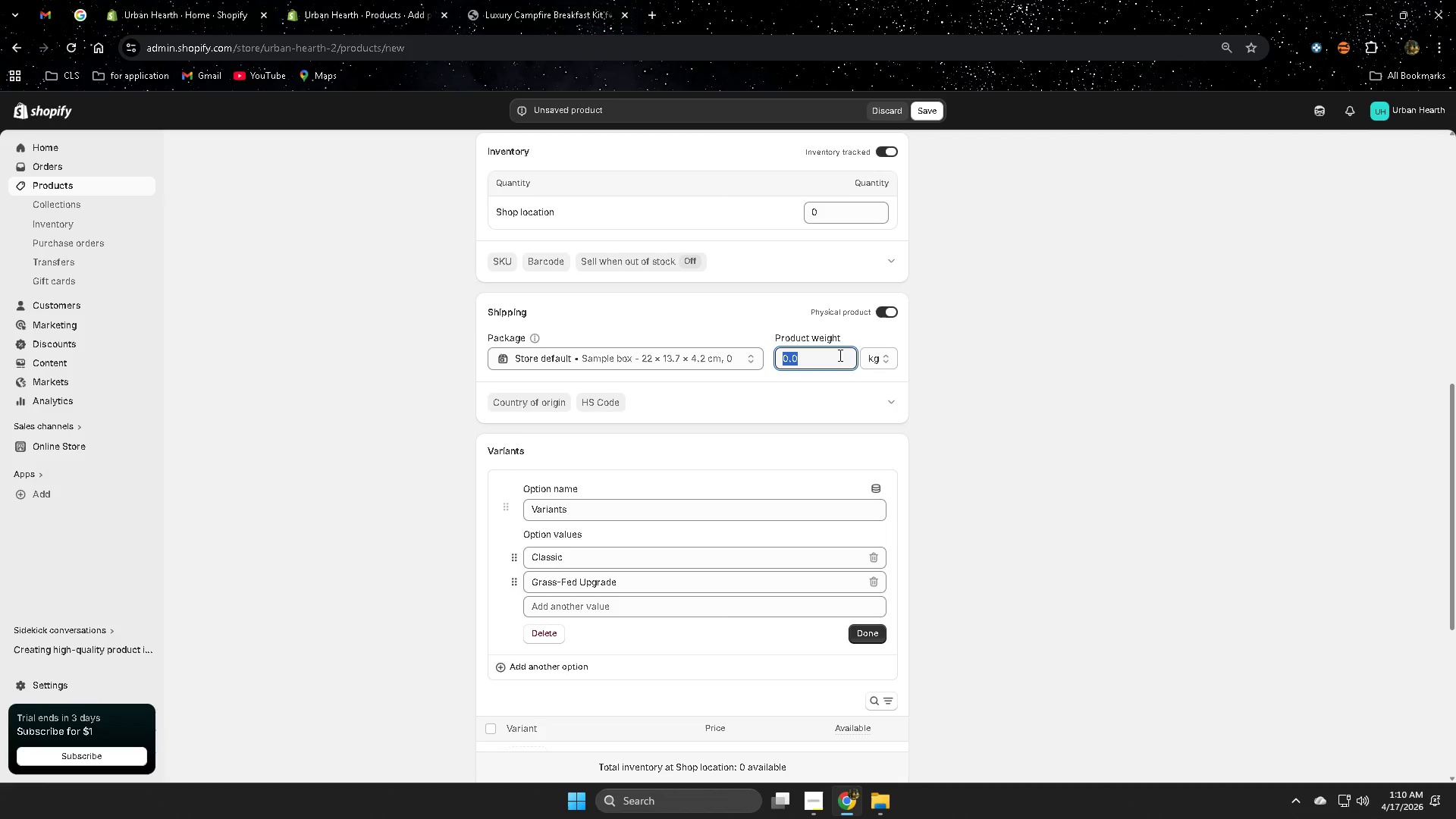 
key(Control+ControlLeft)
 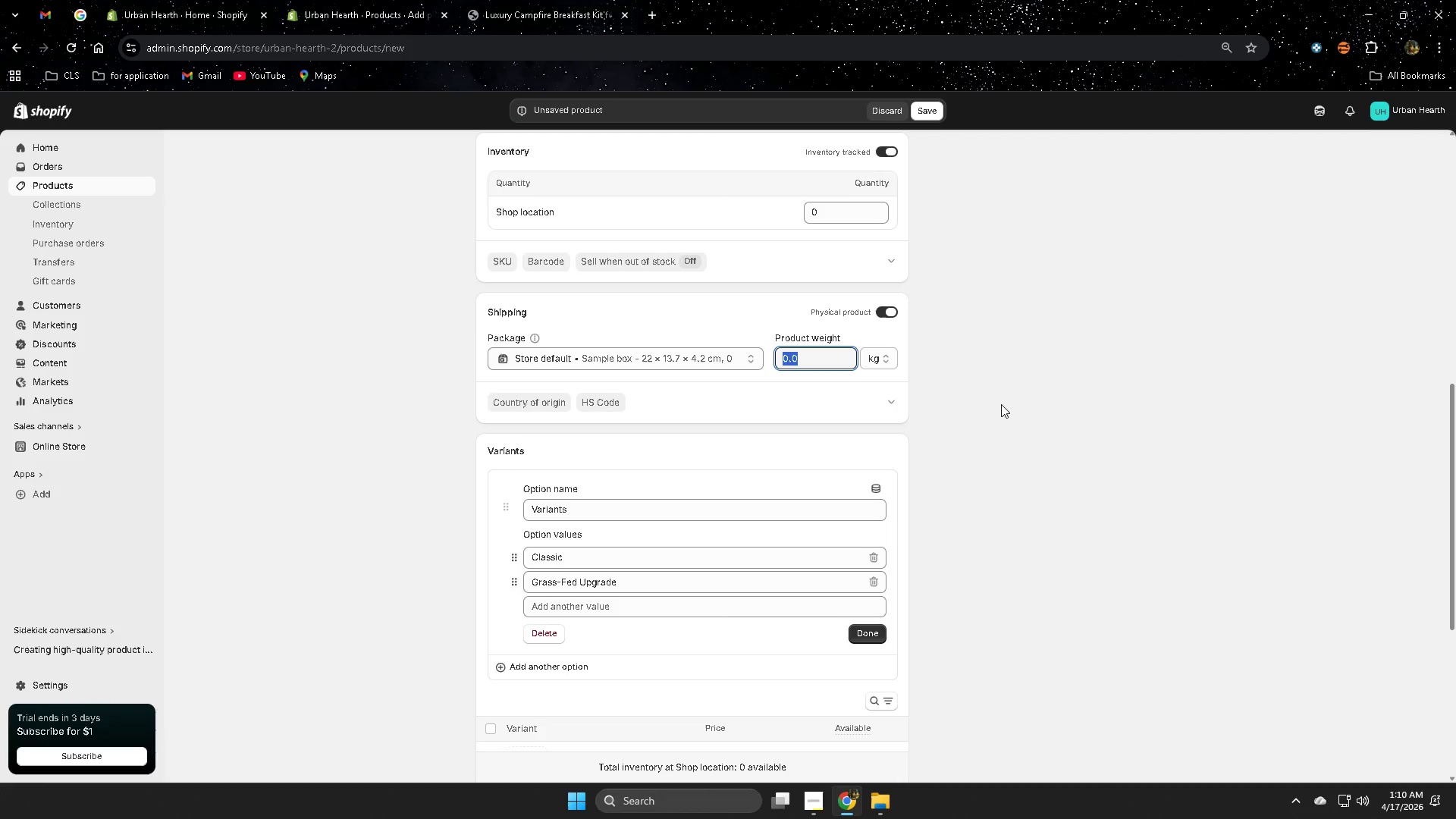 
key(Control+V)
 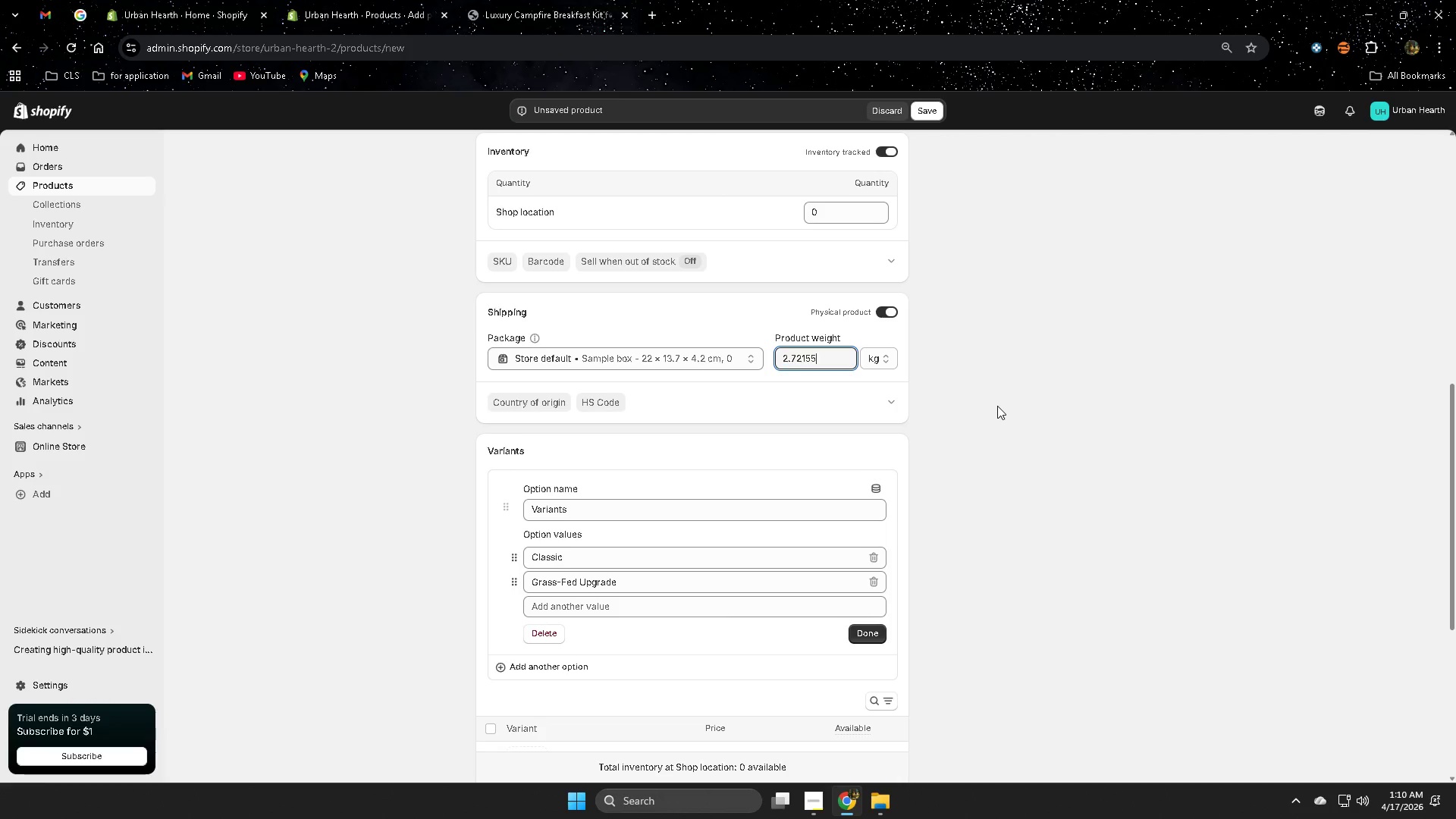 
left_click([997, 406])
 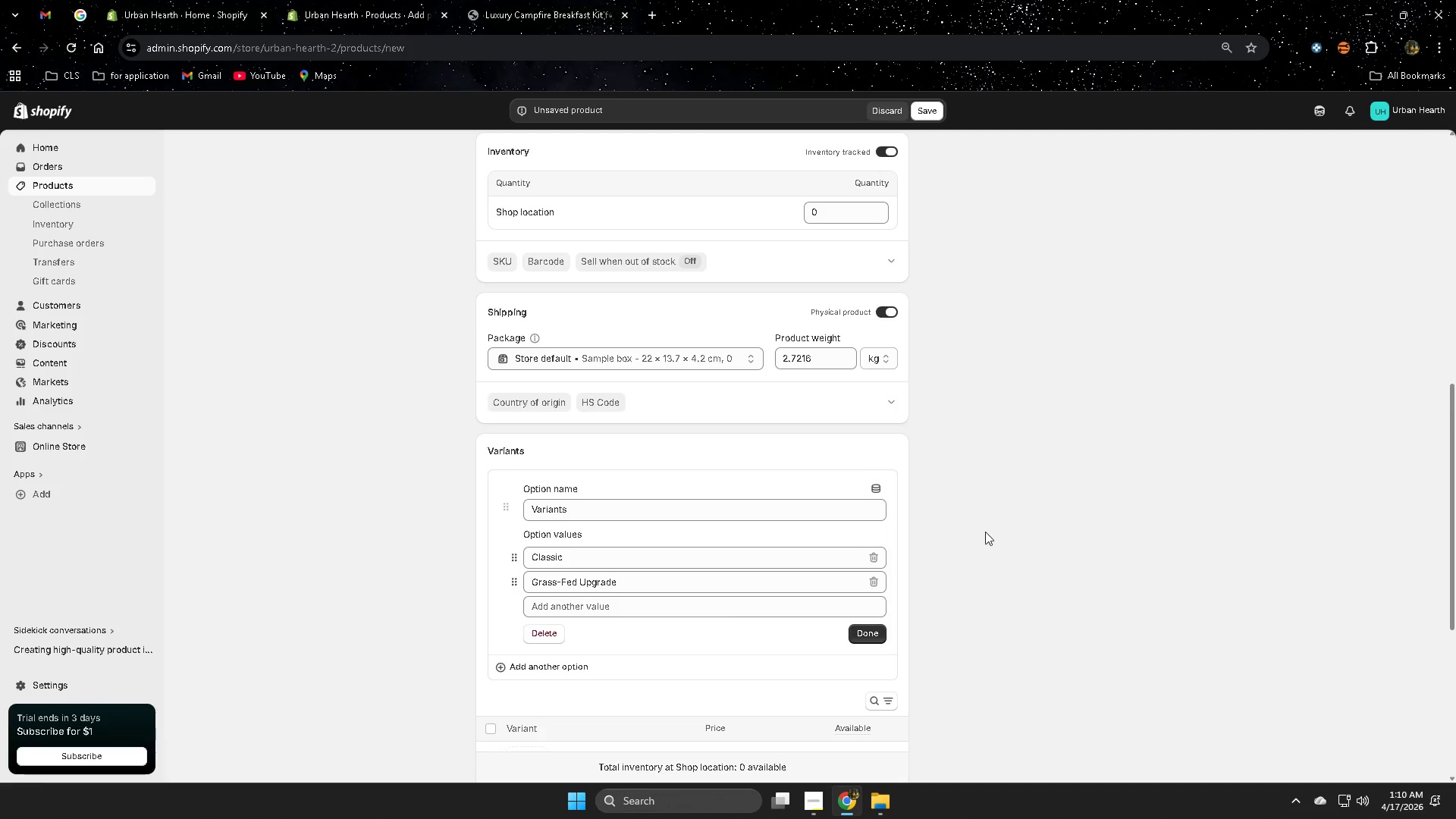 
scroll: coordinate [985, 529], scroll_direction: down, amount: 2.0
 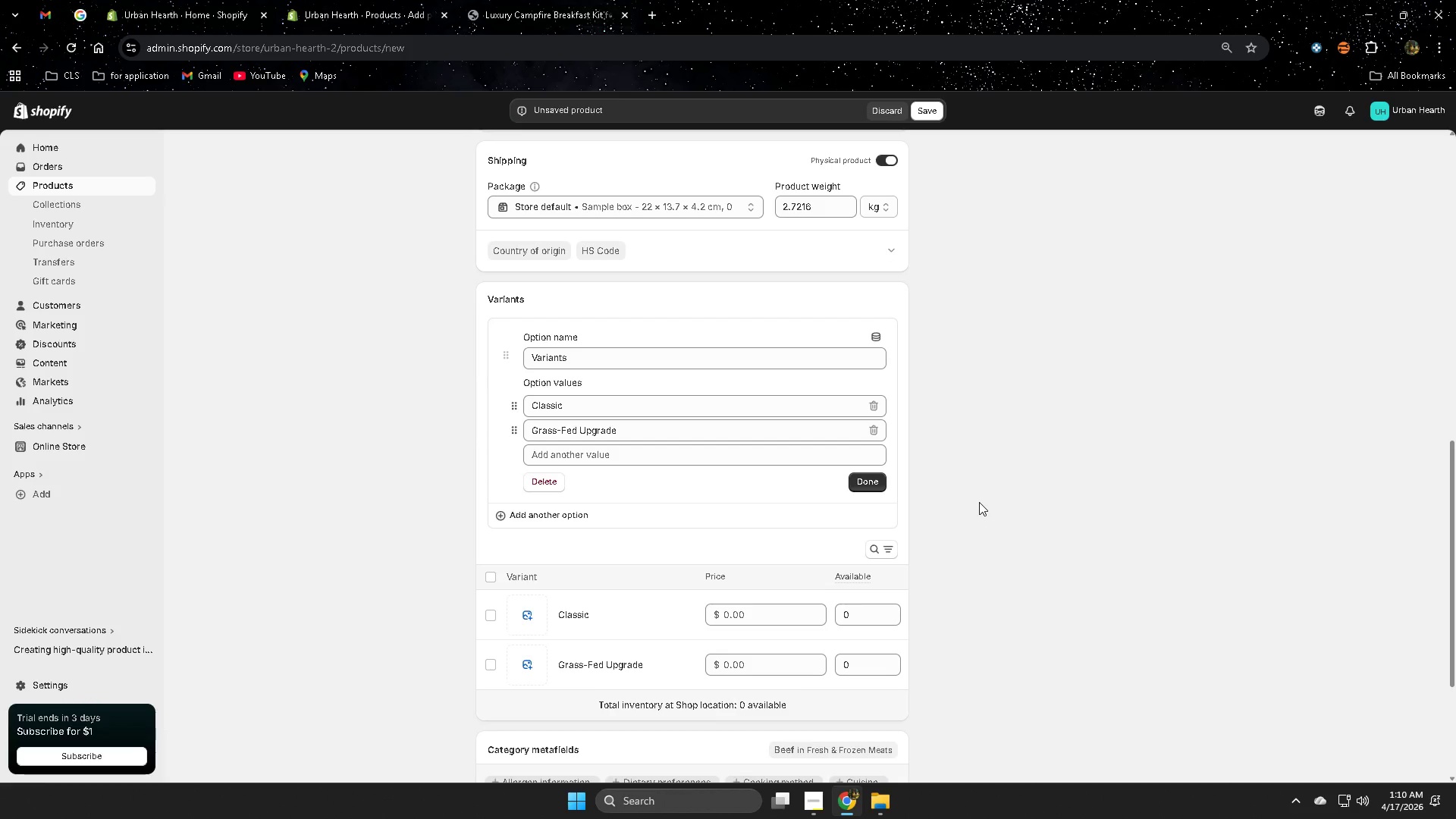 
left_click([979, 502])
 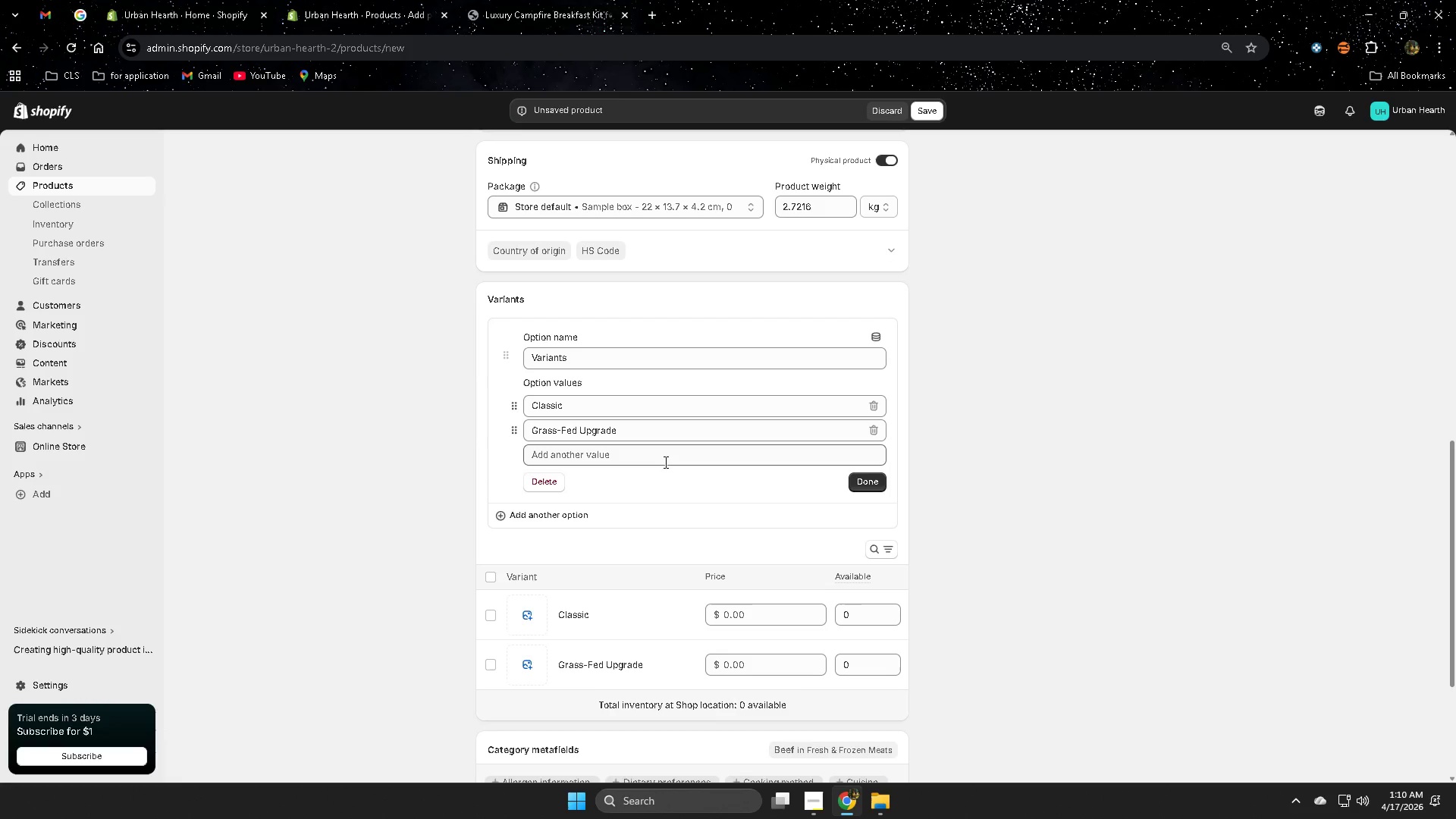 
scroll: coordinate [937, 579], scroll_direction: down, amount: 2.0
 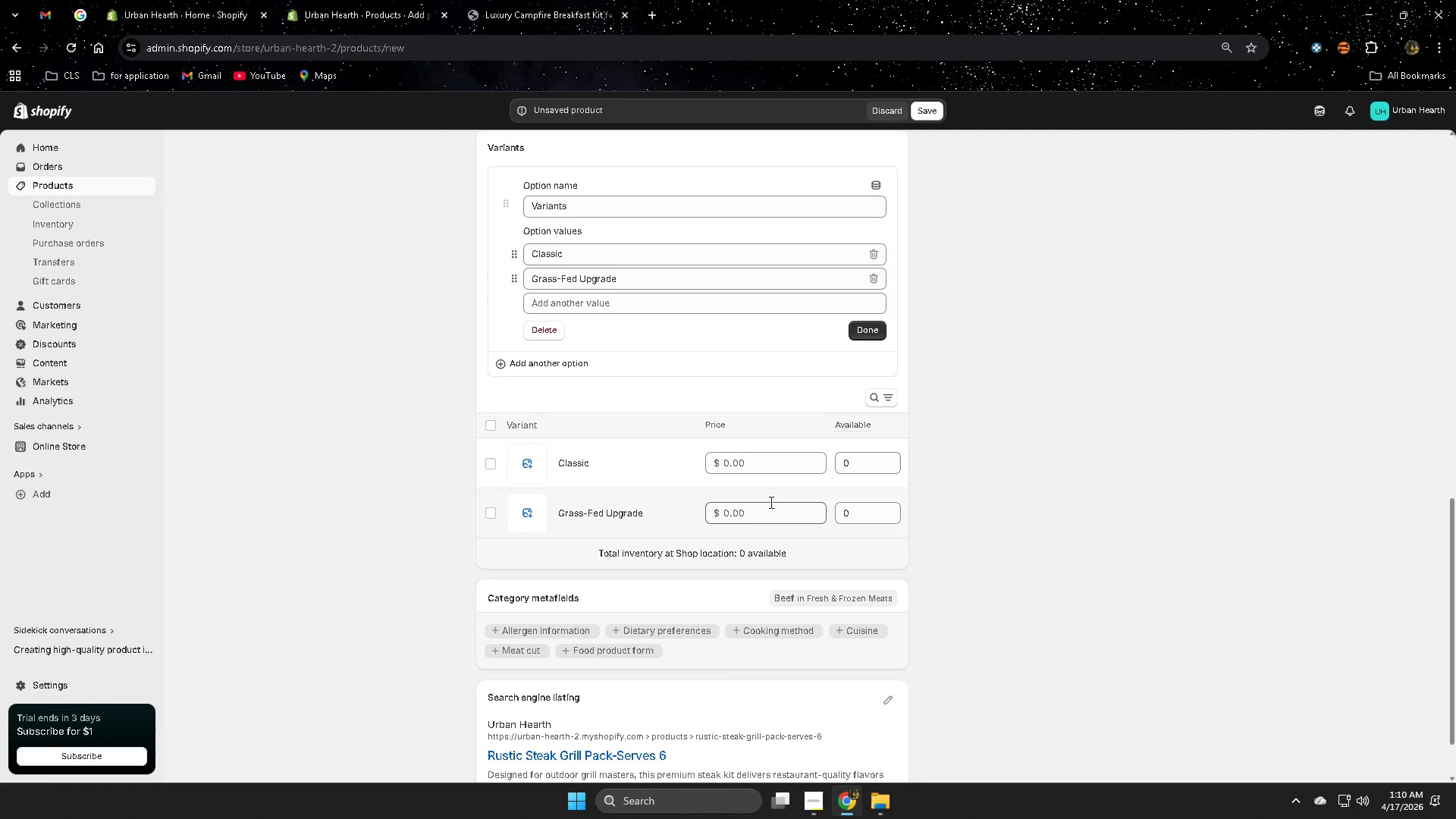 
wait(8.86)
 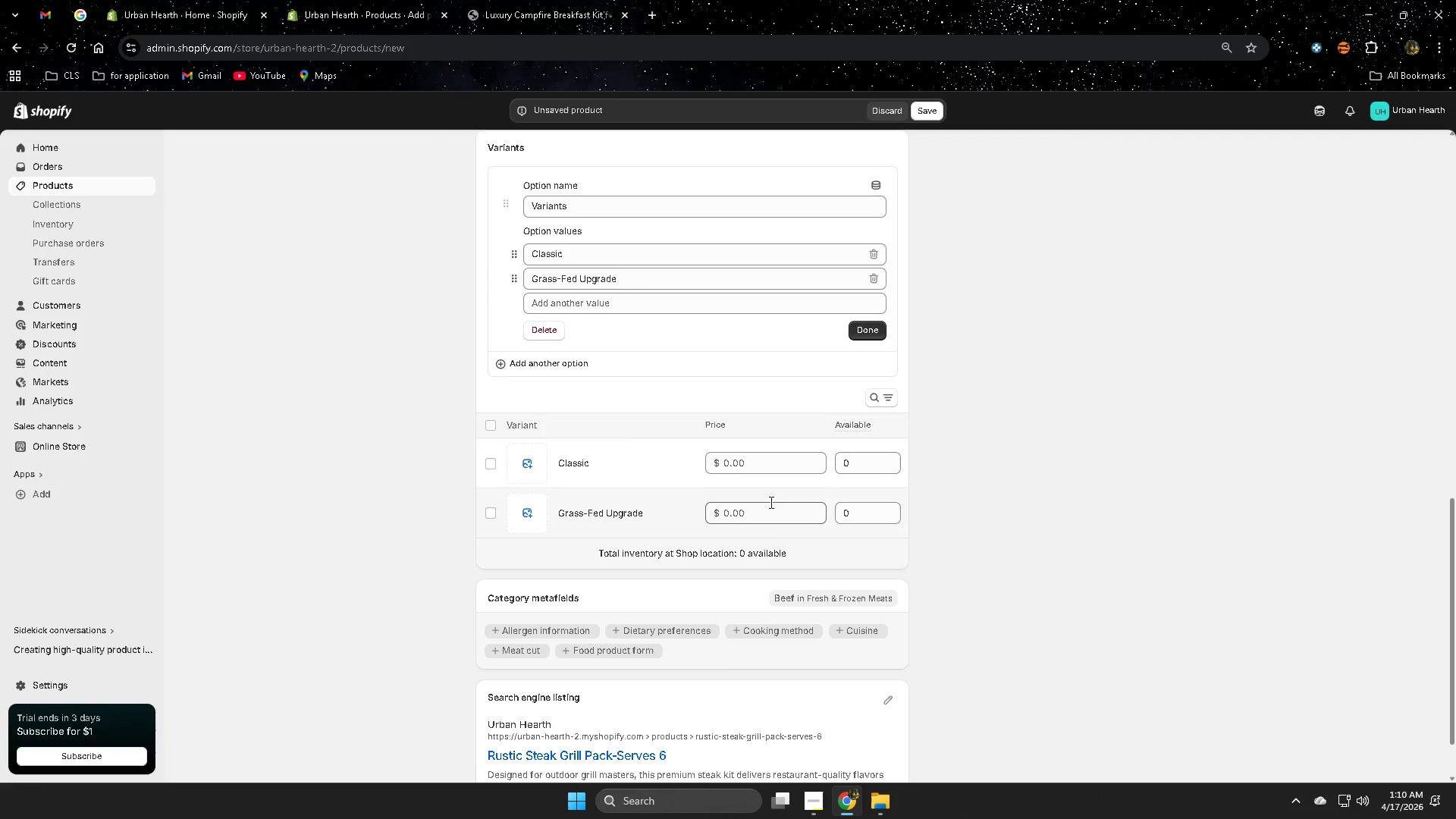 
double_click([778, 464])
 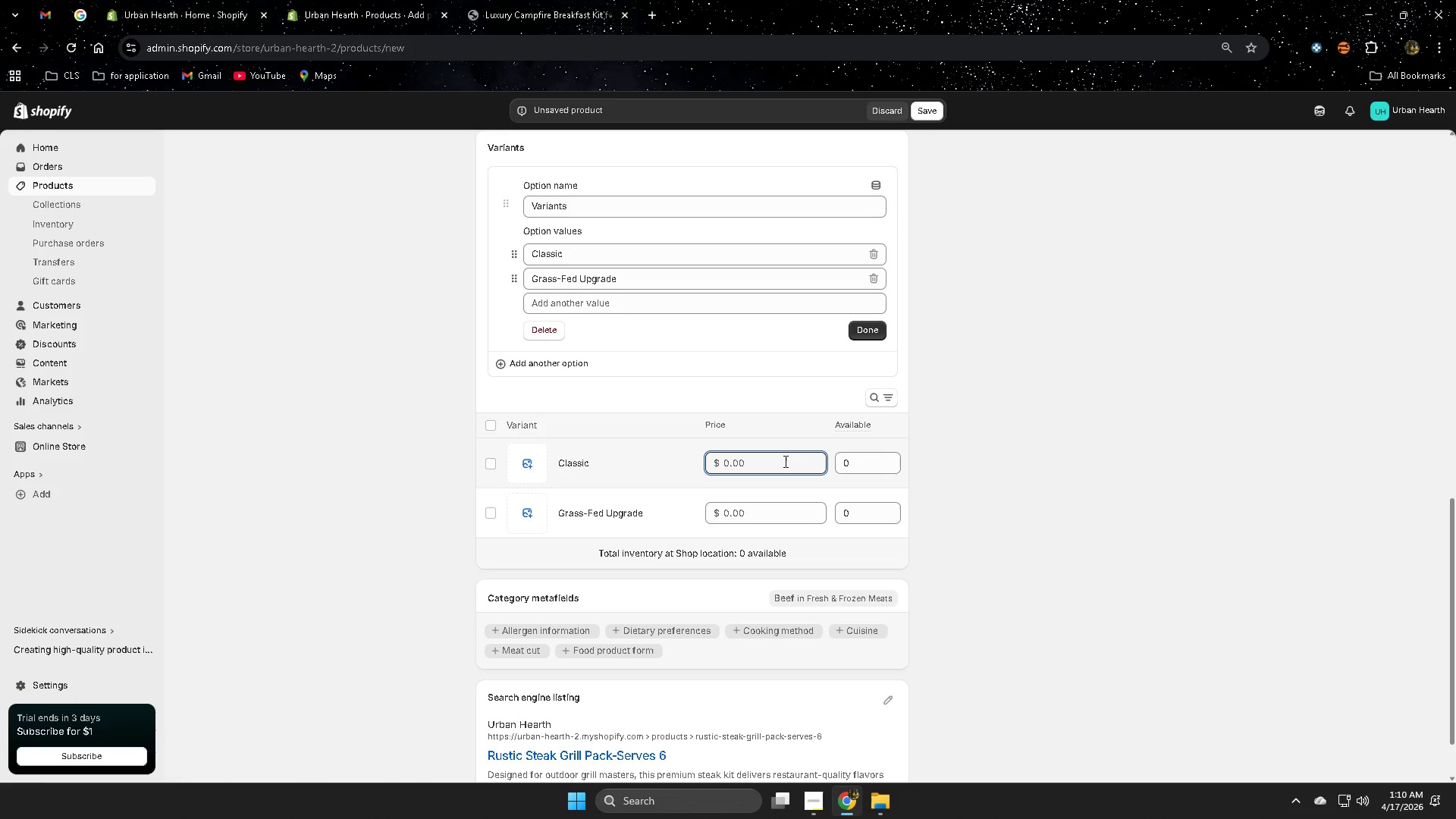 
key(Numpad1)
 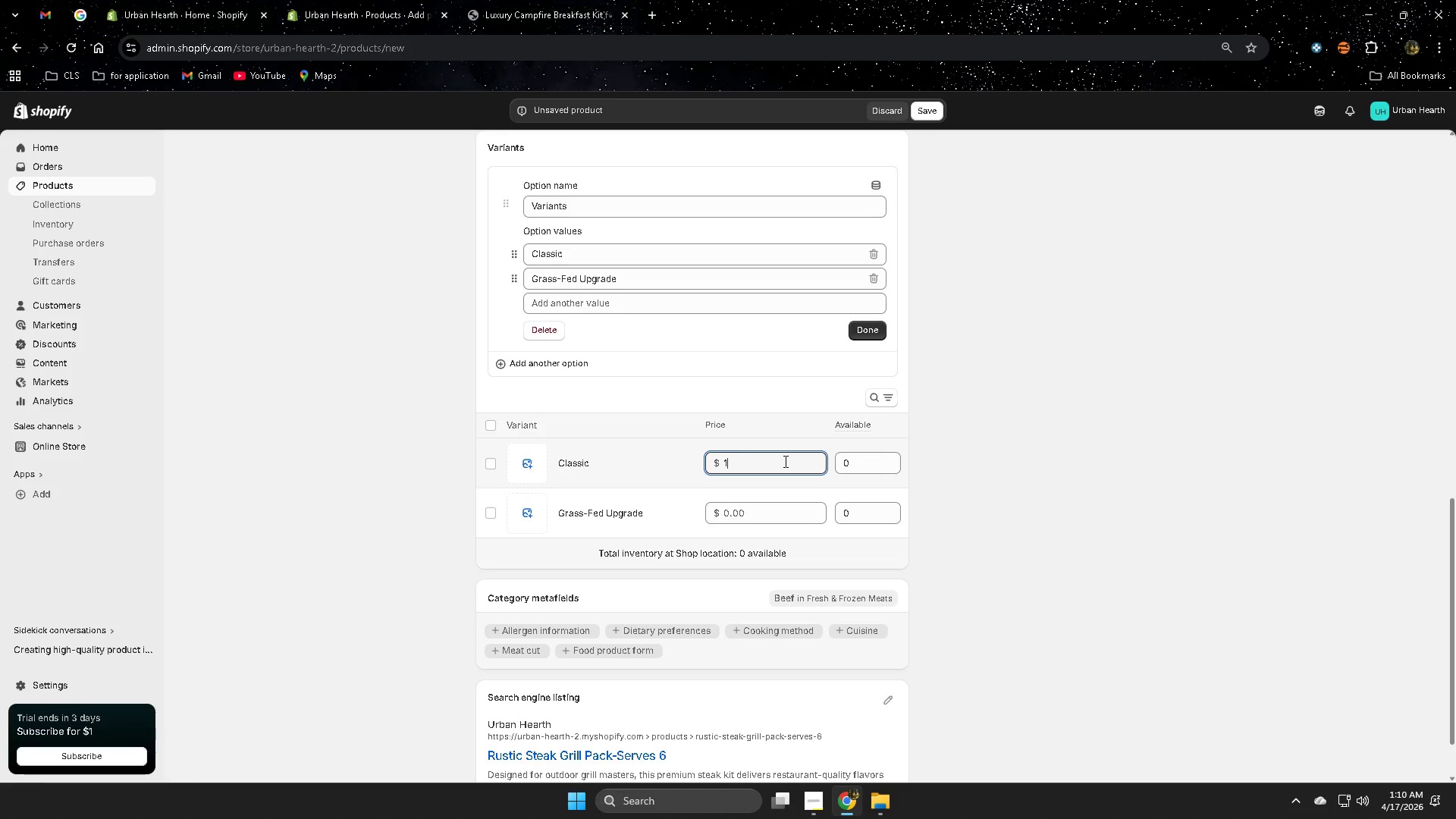 
key(Numpad6)
 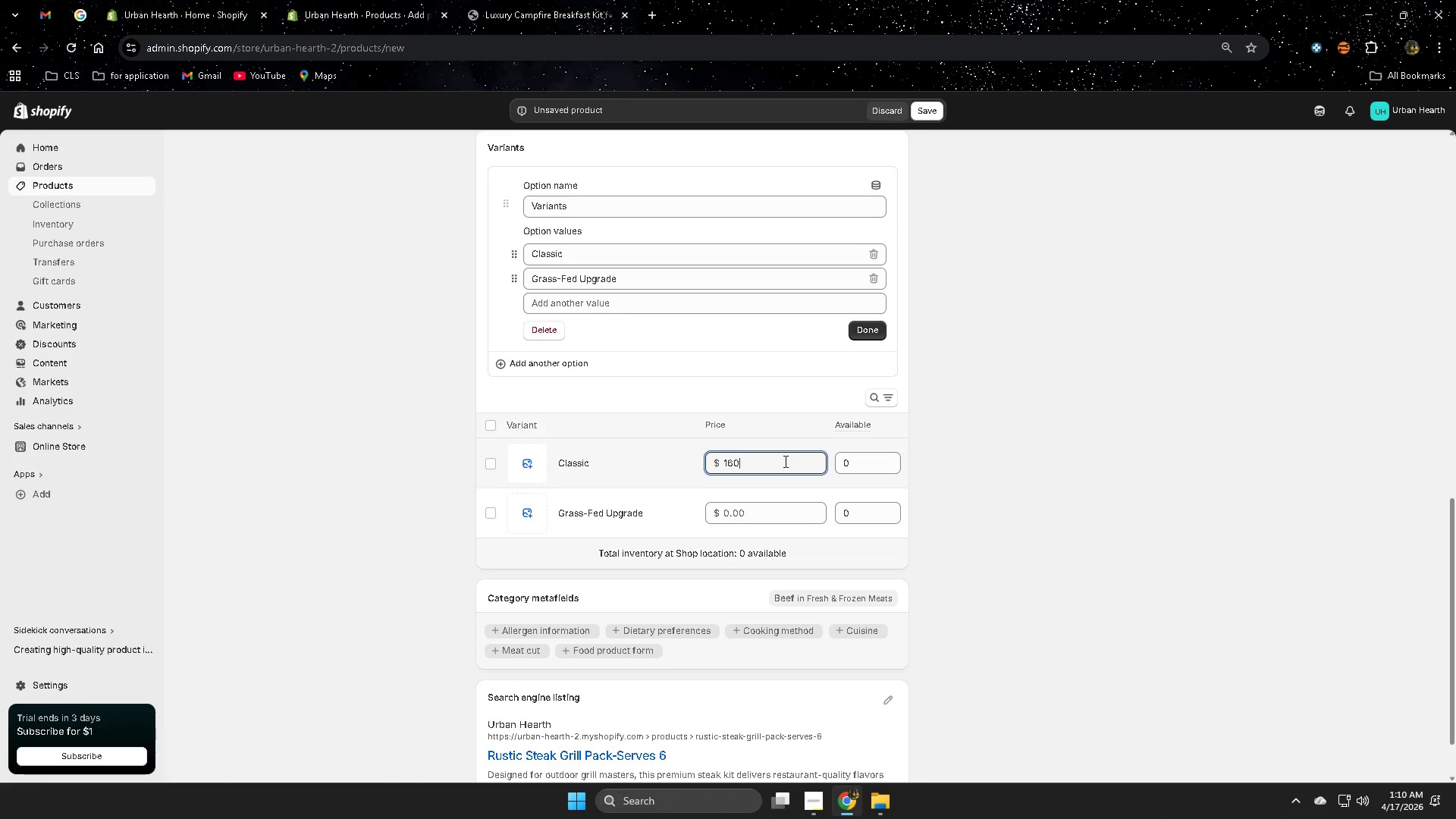 
key(Numpad0)
 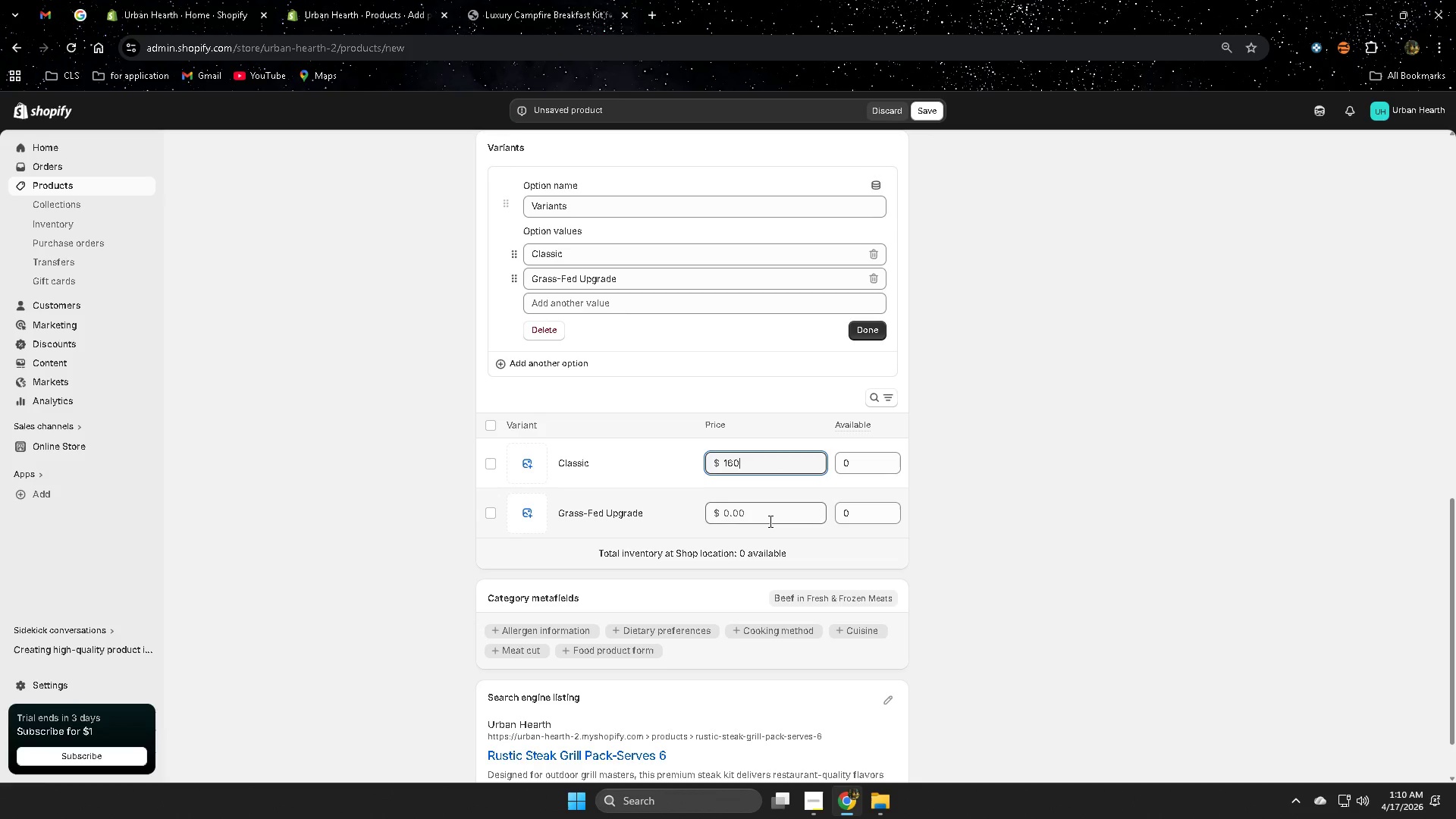 
left_click([769, 520])
 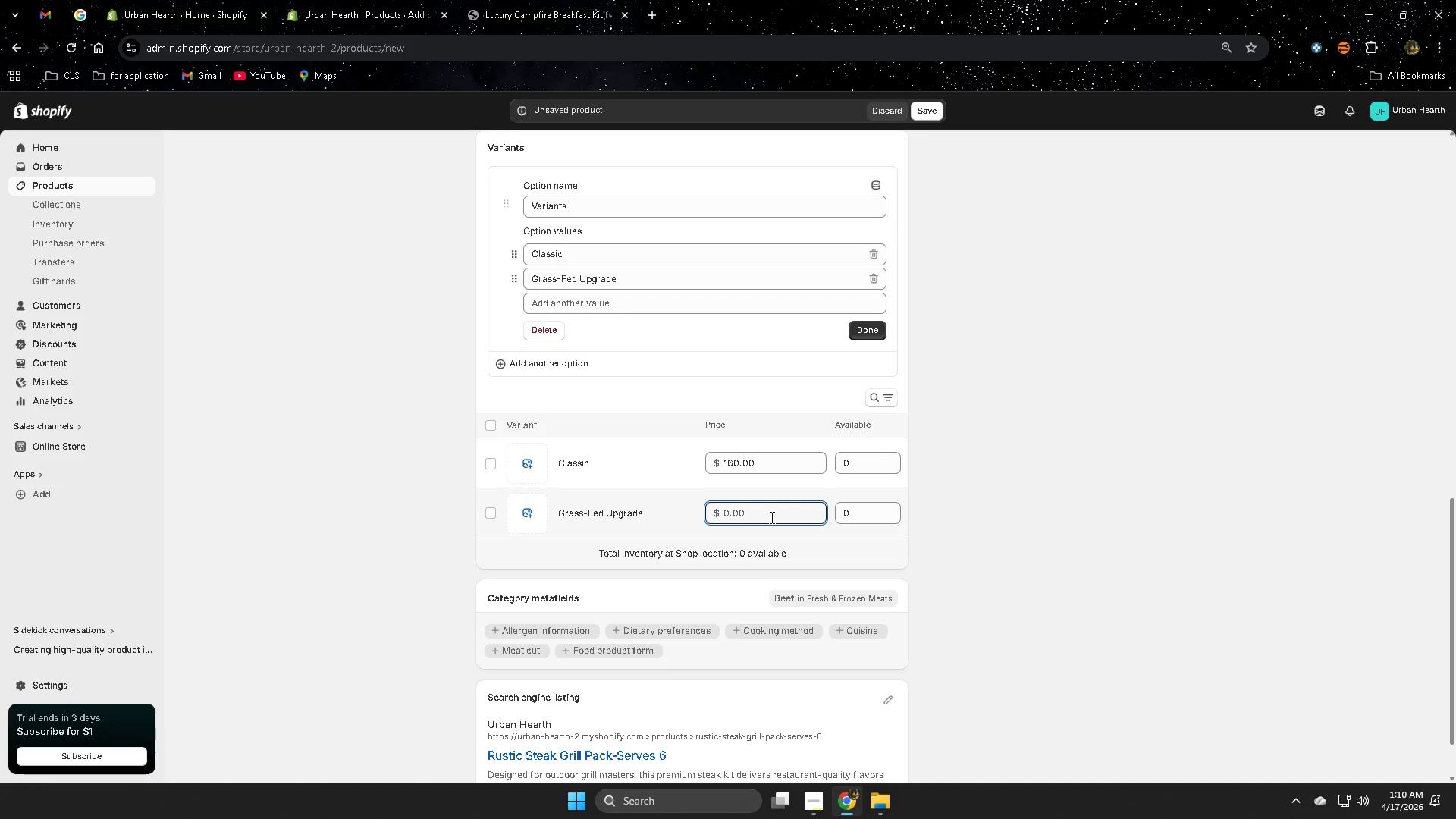 
key(Numpad1)
 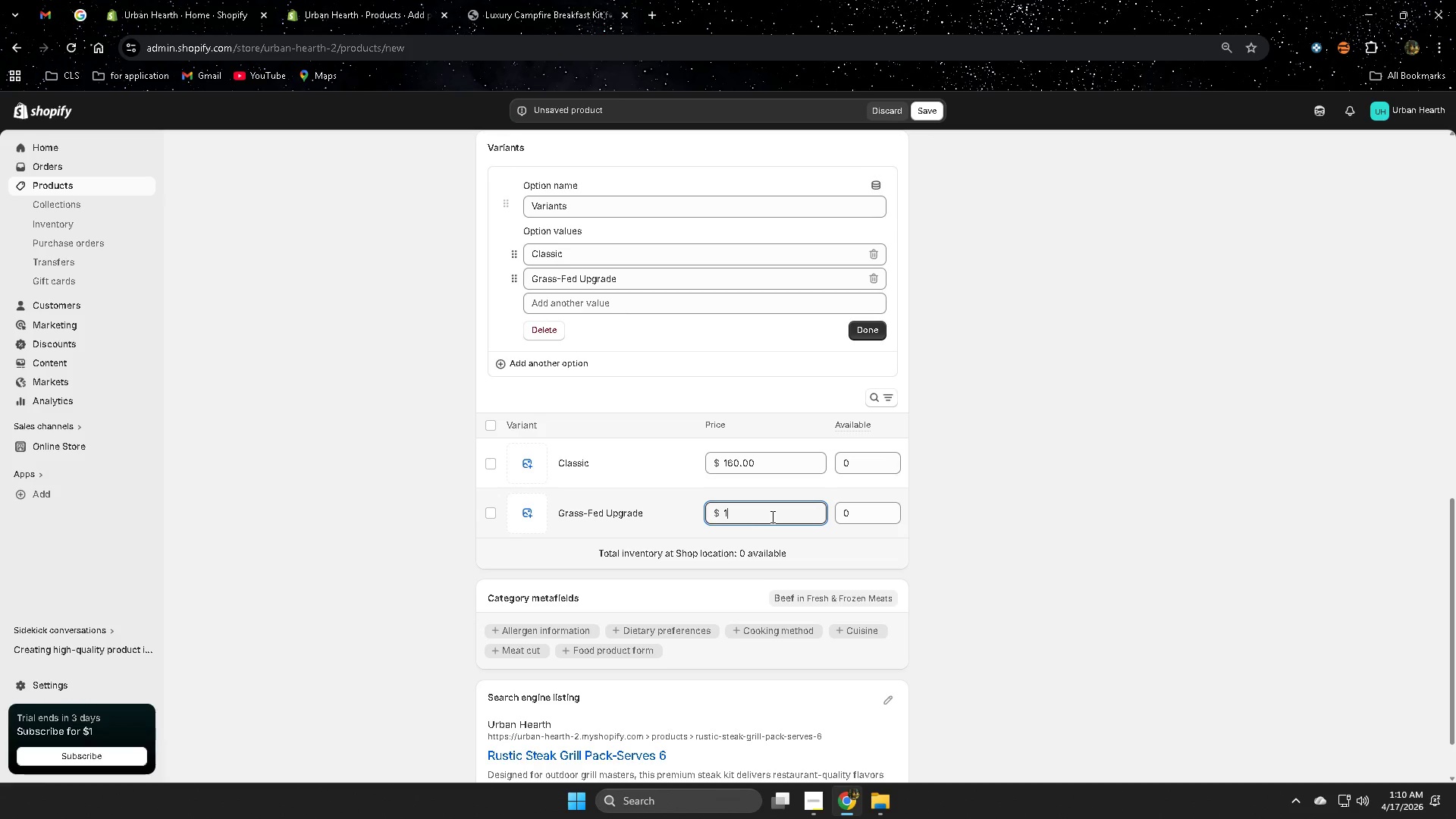 
key(Numpad9)
 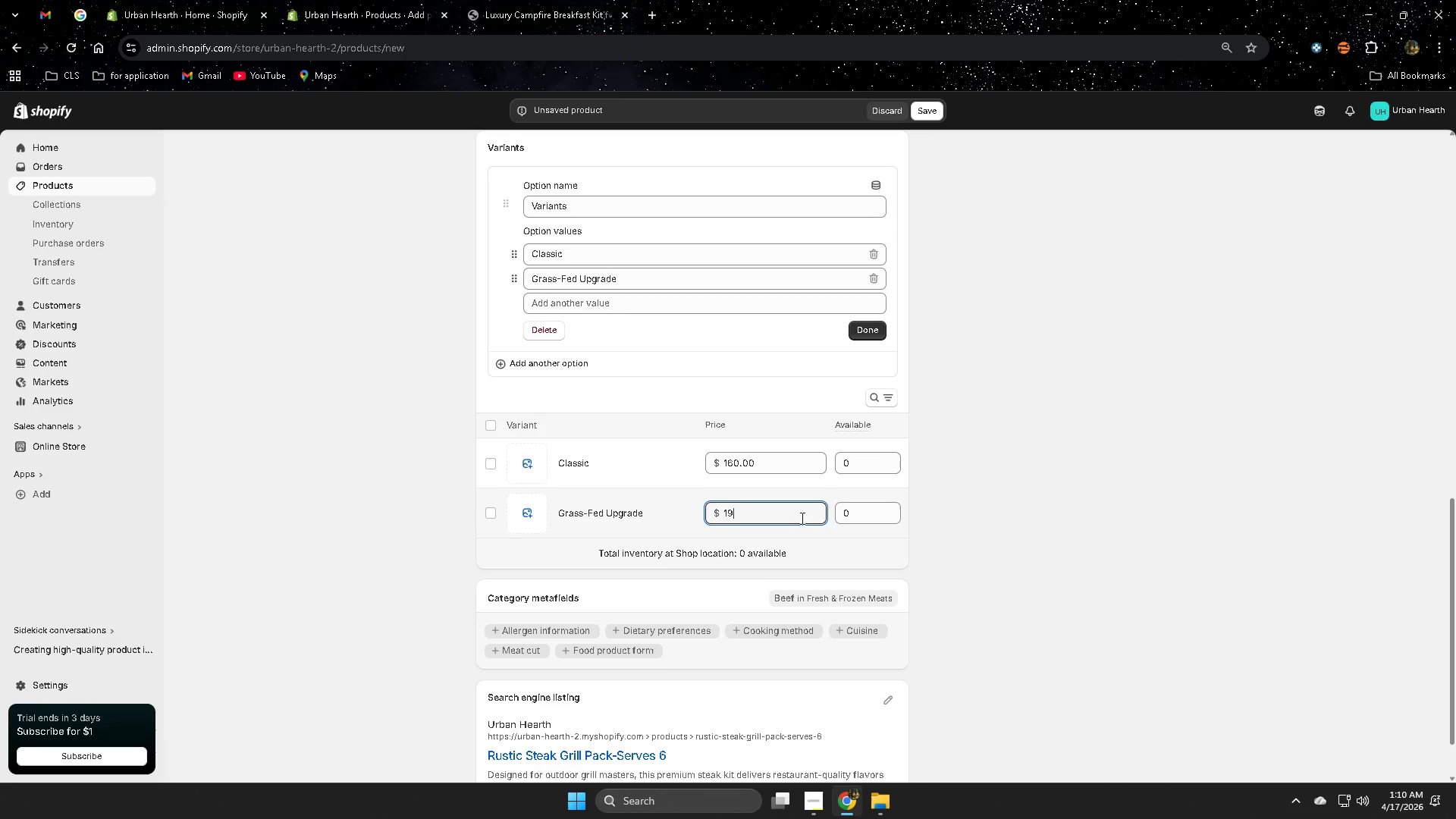 
key(Numpad0)
 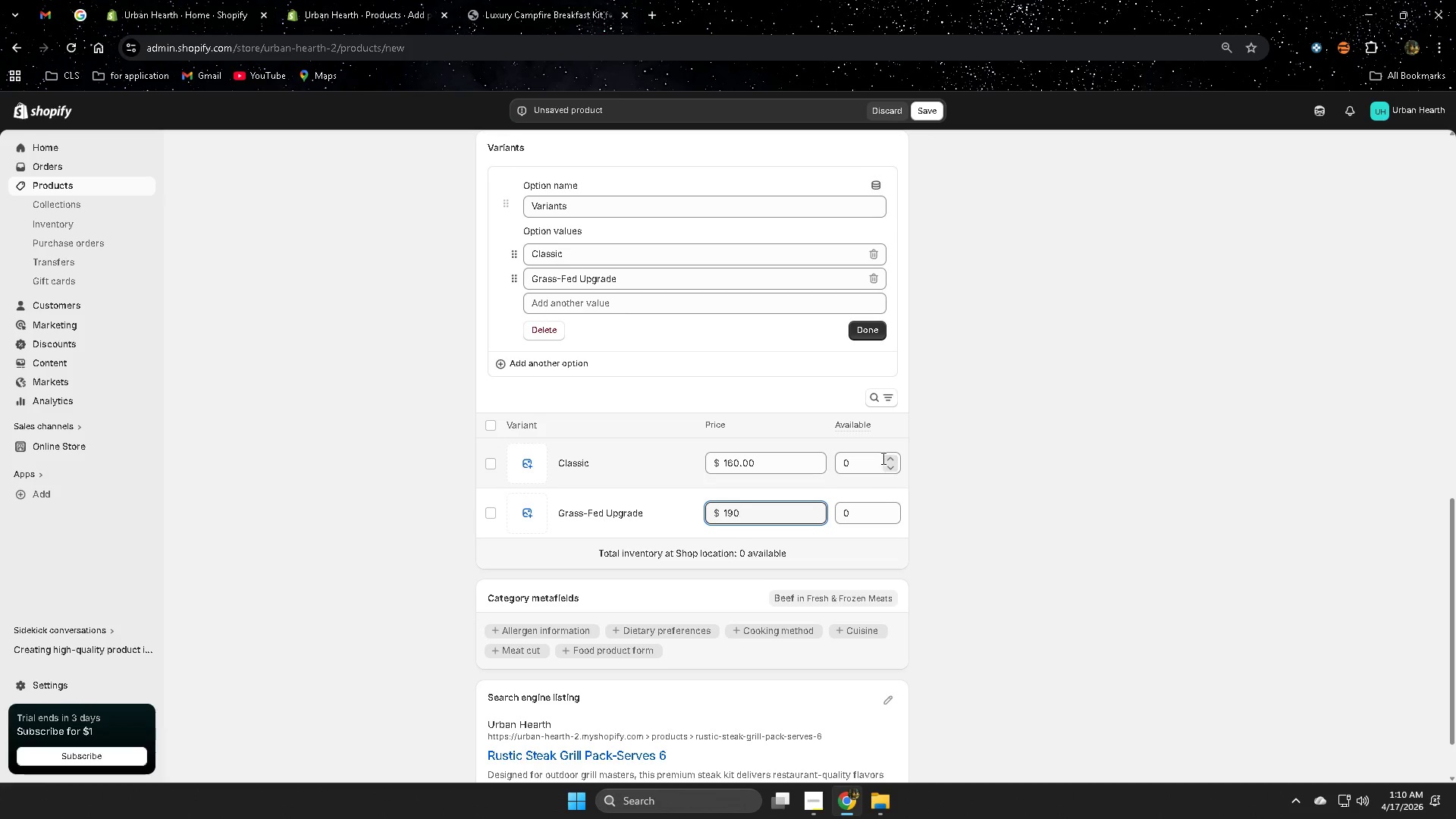 
left_click([869, 466])
 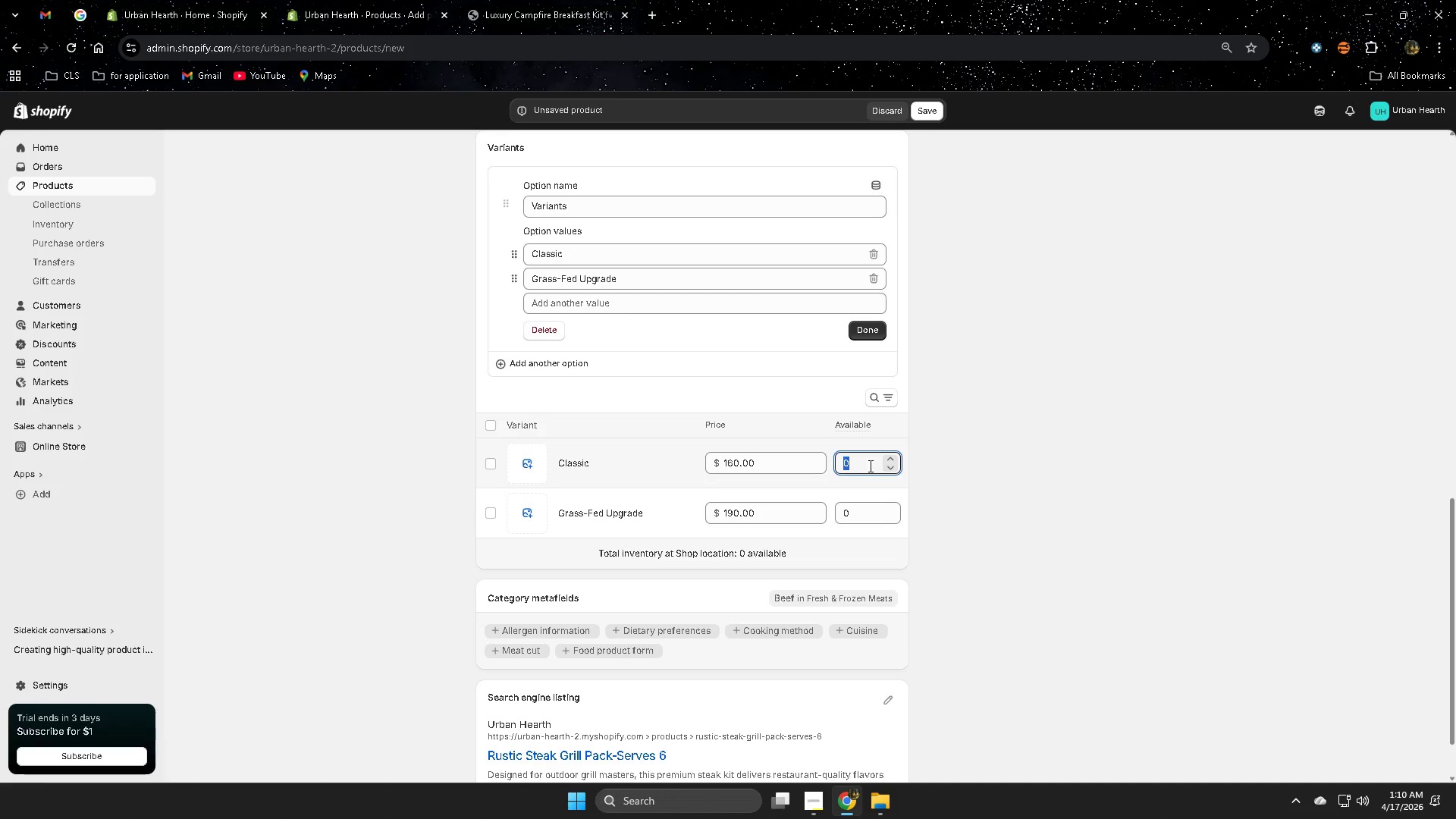 
key(Numpad2)
 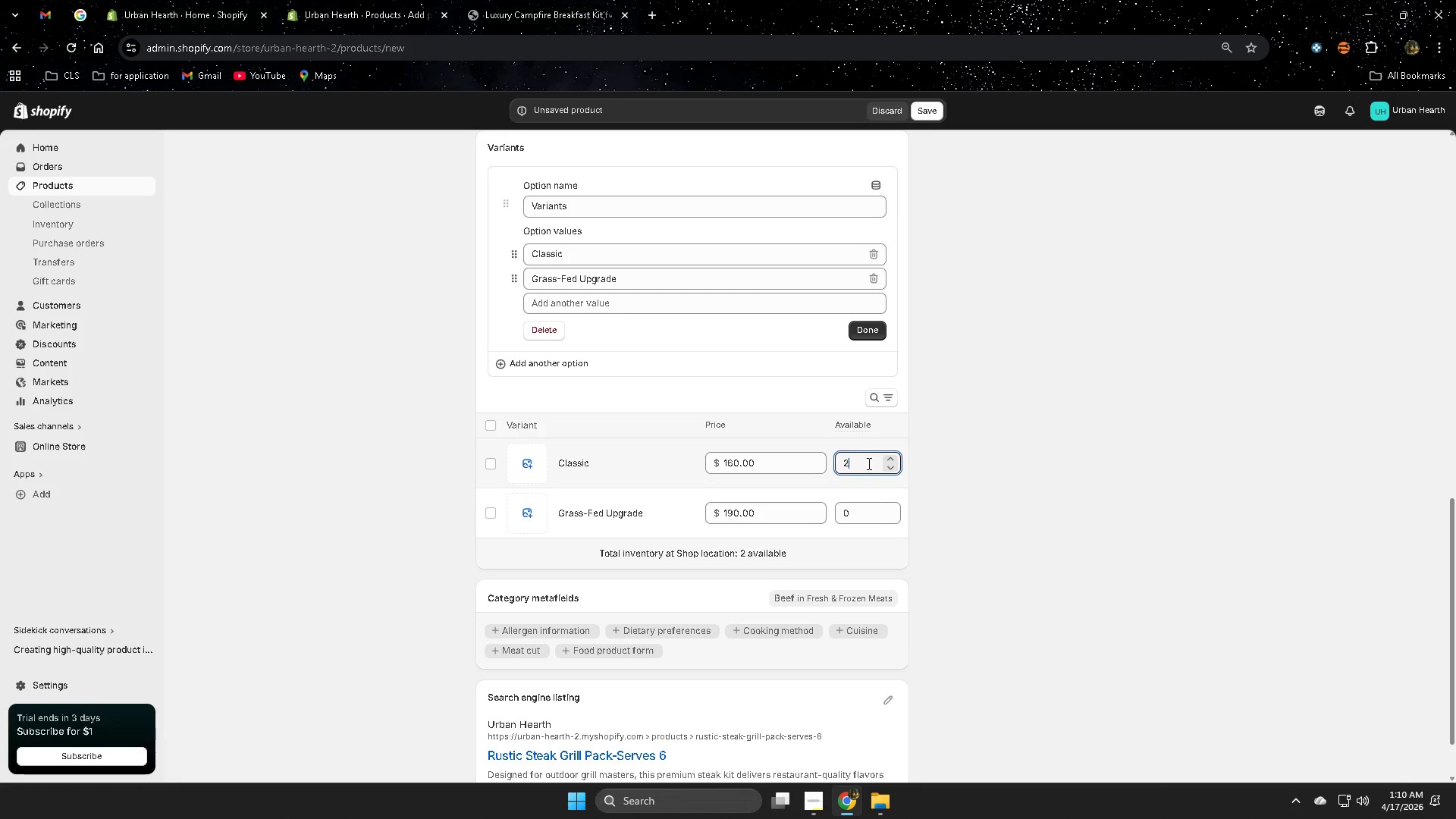 
key(Numpad0)
 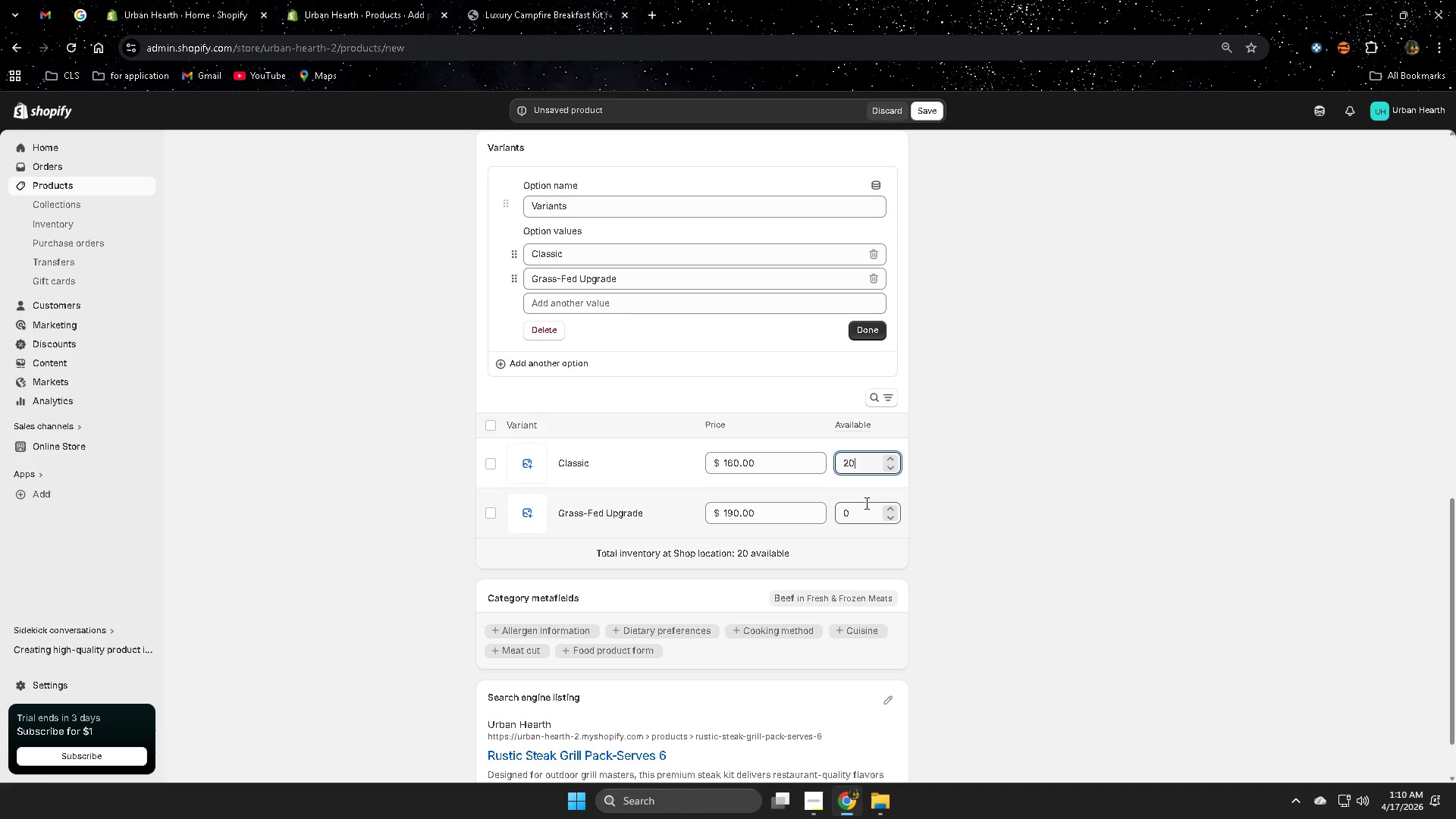 
left_click([864, 506])
 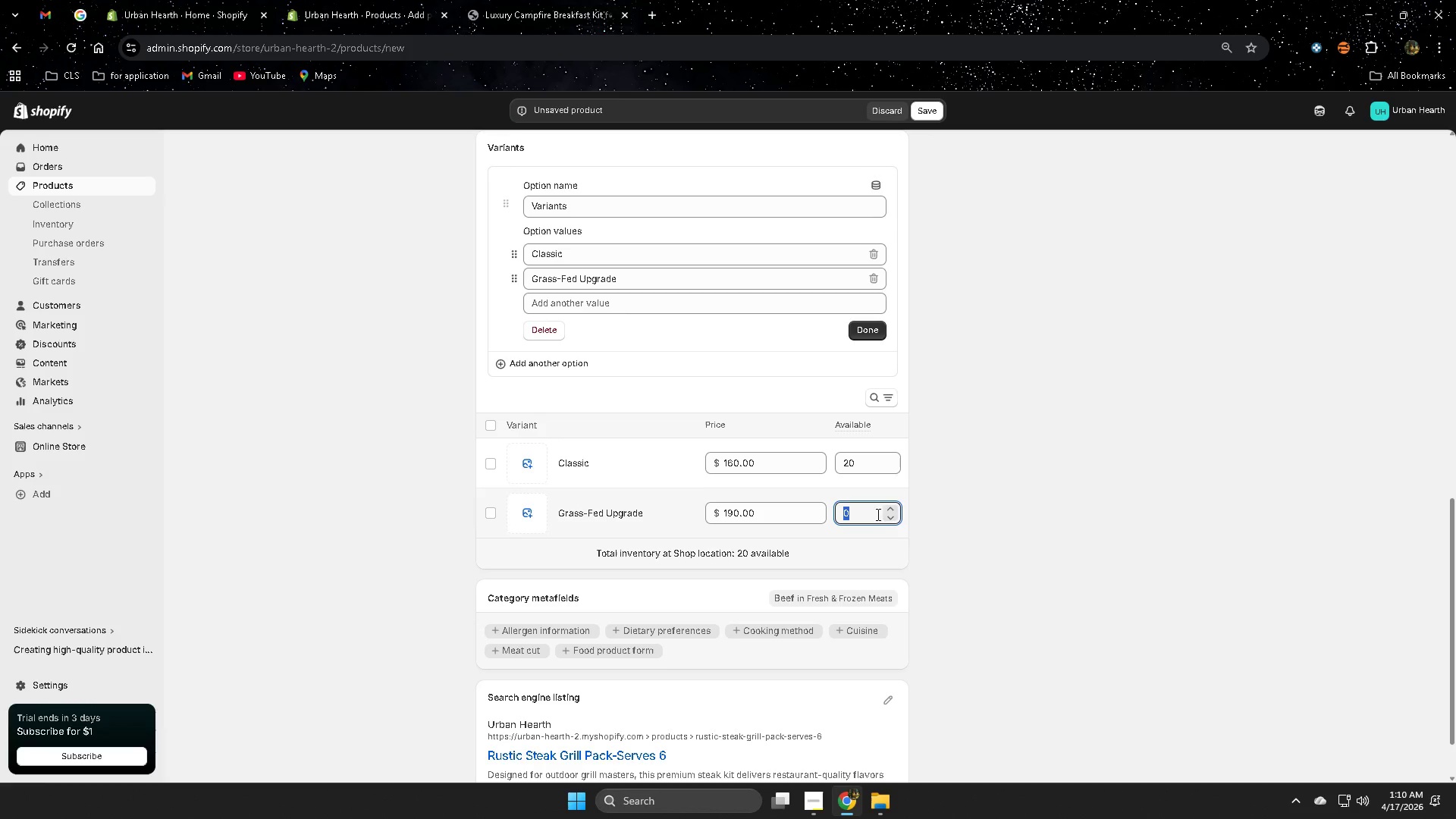 
key(Numpad2)
 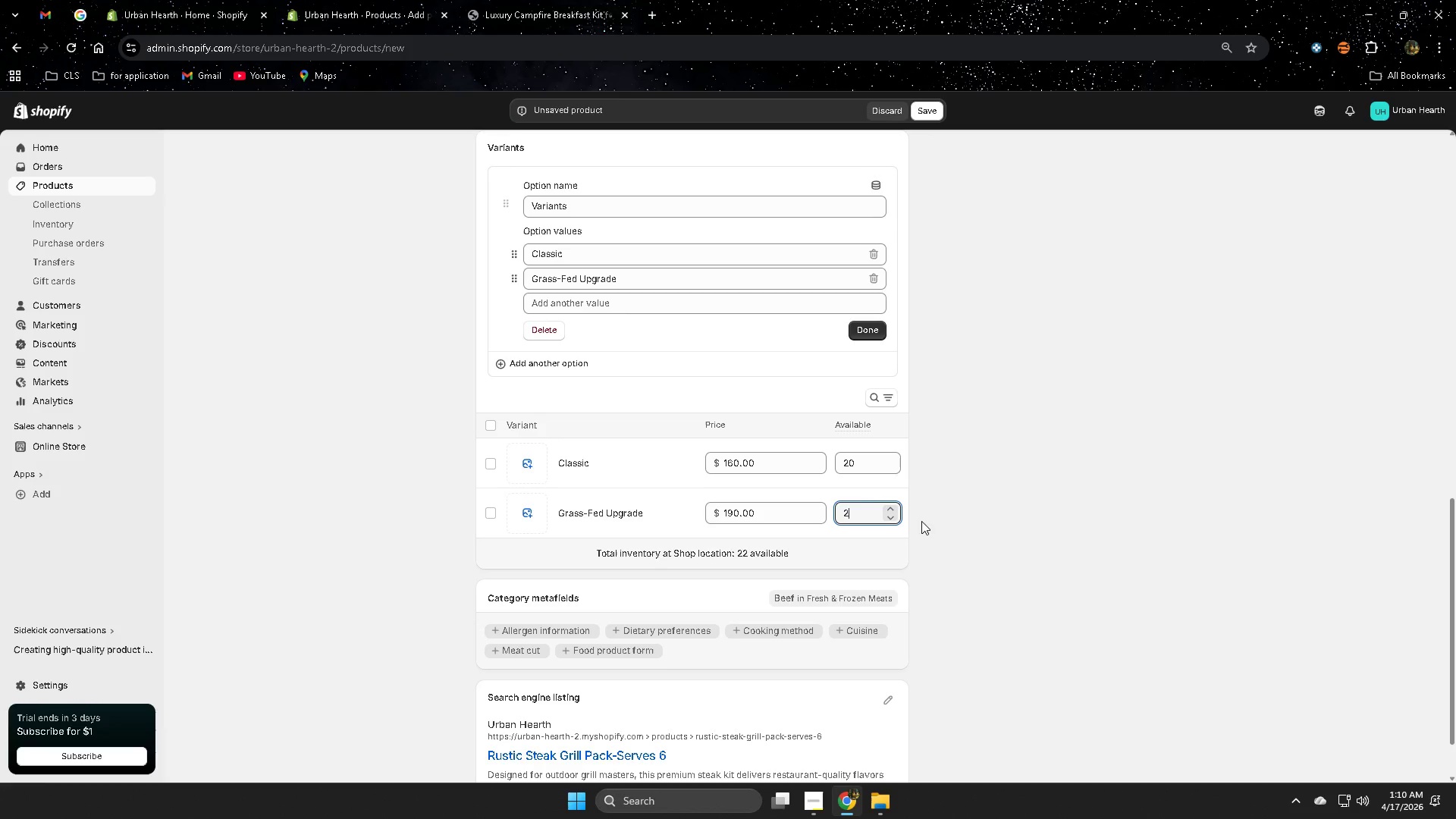 
key(Numpad0)
 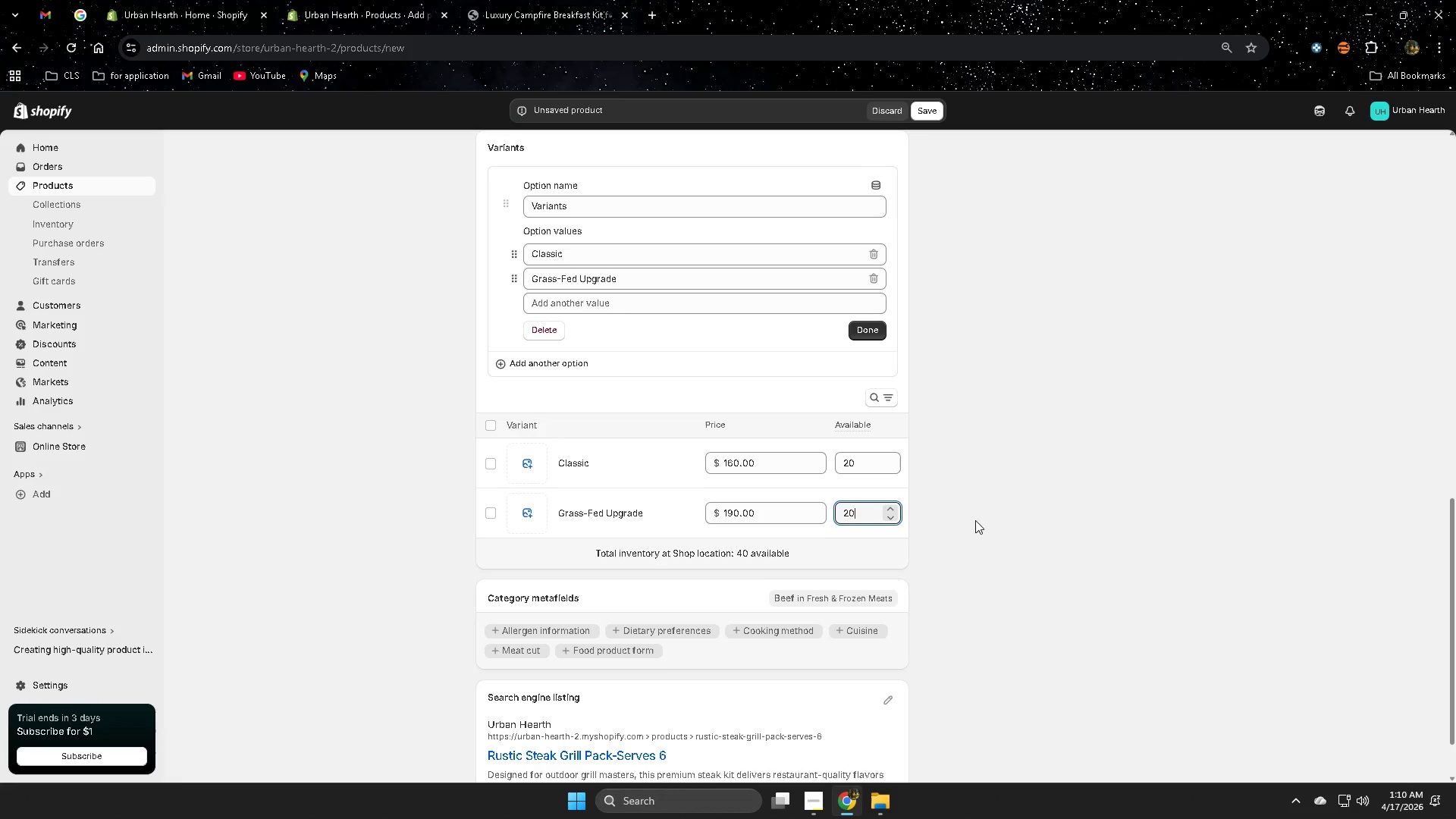 
left_click([999, 518])
 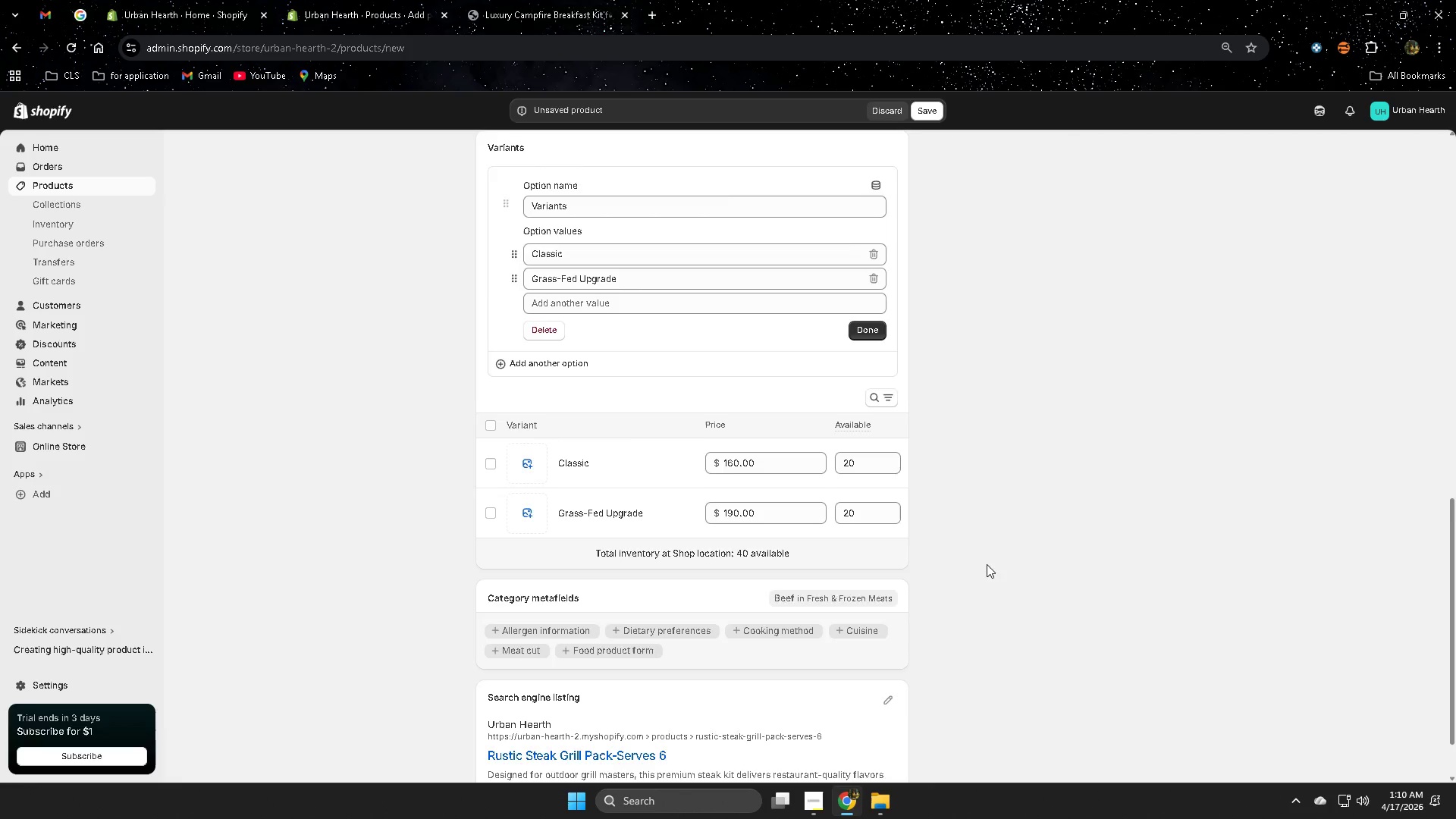 
scroll: coordinate [986, 570], scroll_direction: down, amount: 3.0
 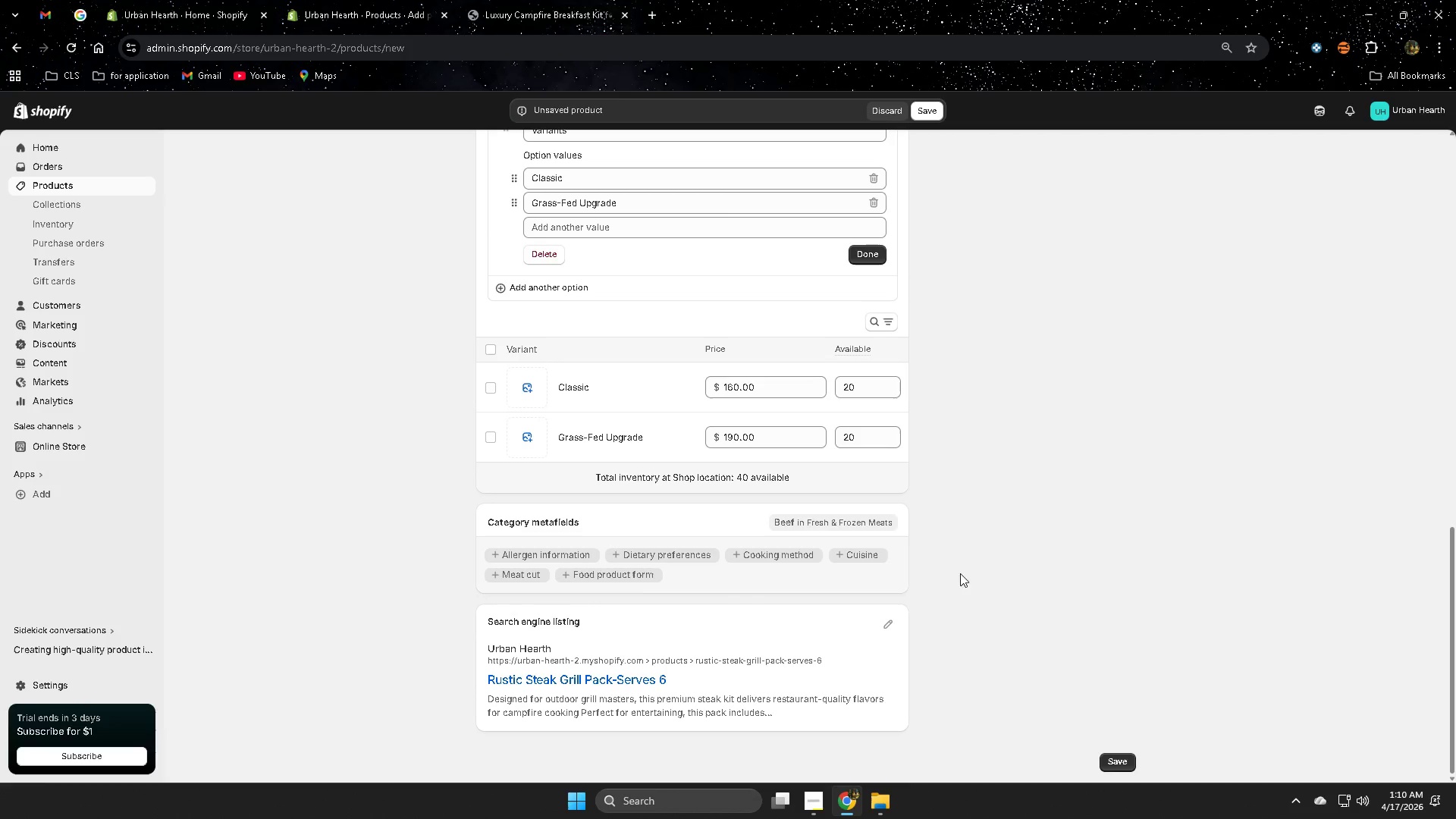 
scroll: coordinate [943, 568], scroll_direction: up, amount: 10.0
 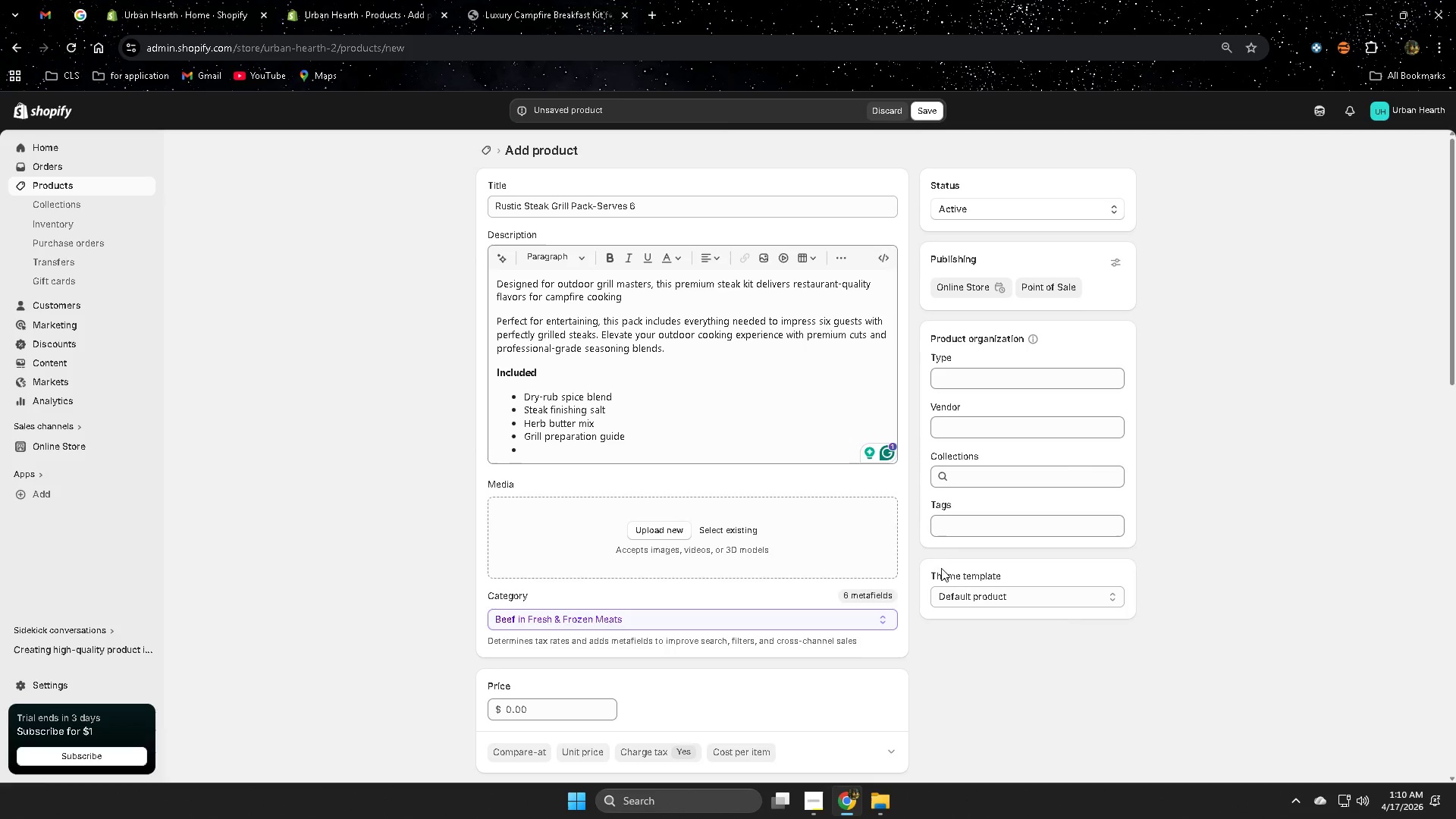 
left_click([544, 447])
 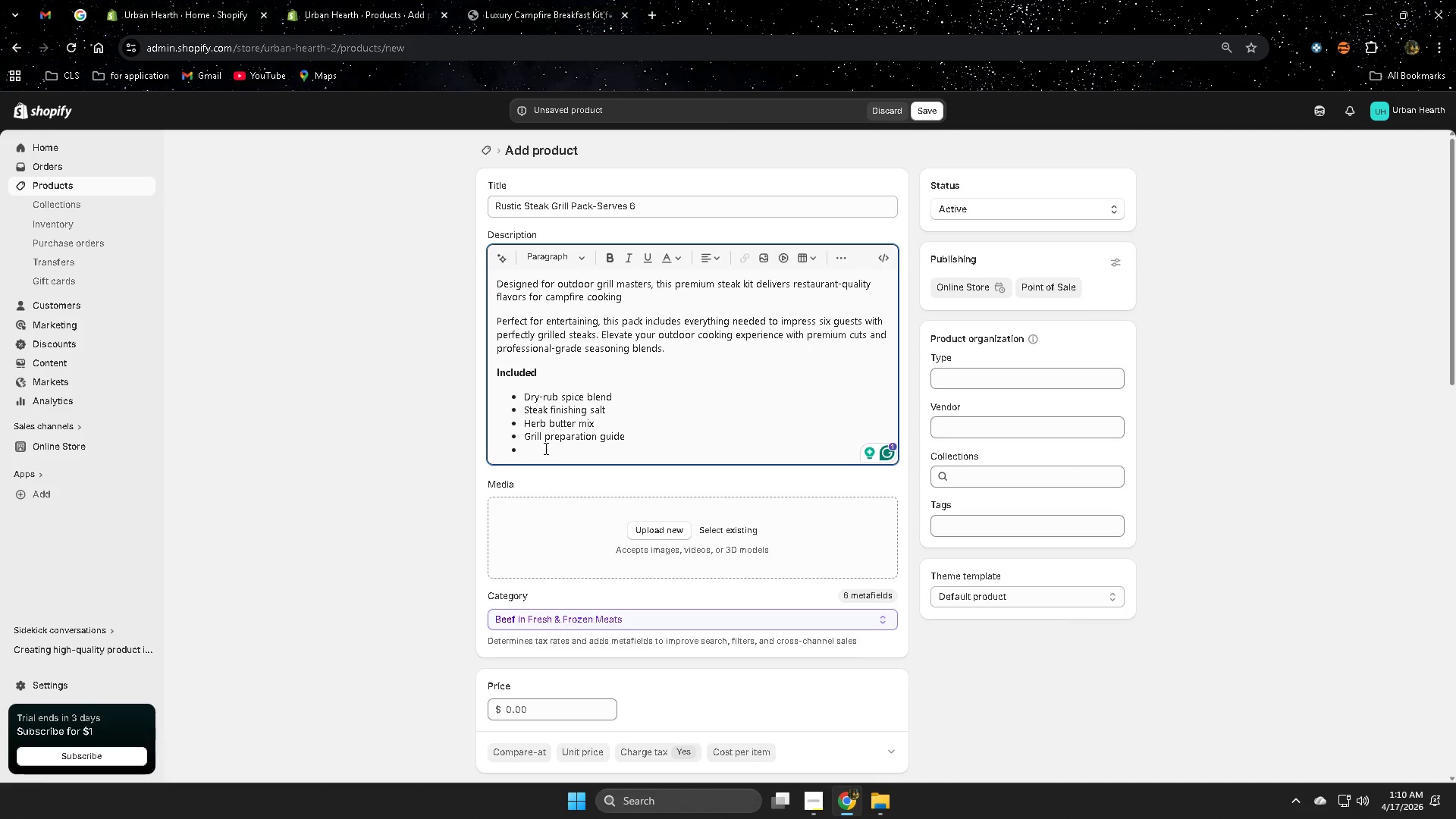 
key(Backspace)
 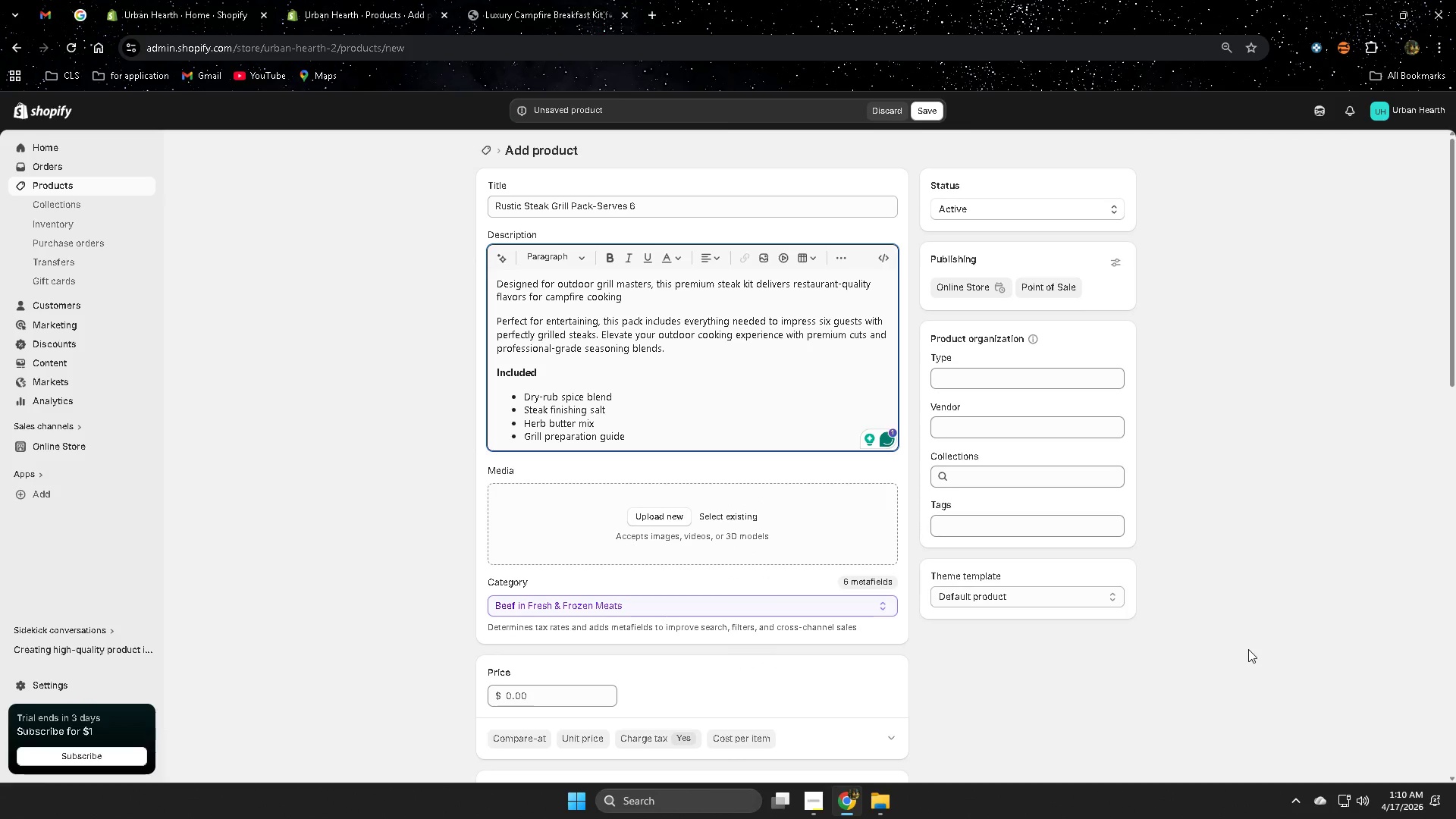 
left_click_drag(start_coordinate=[1248, 647], to_coordinate=[1248, 642])
 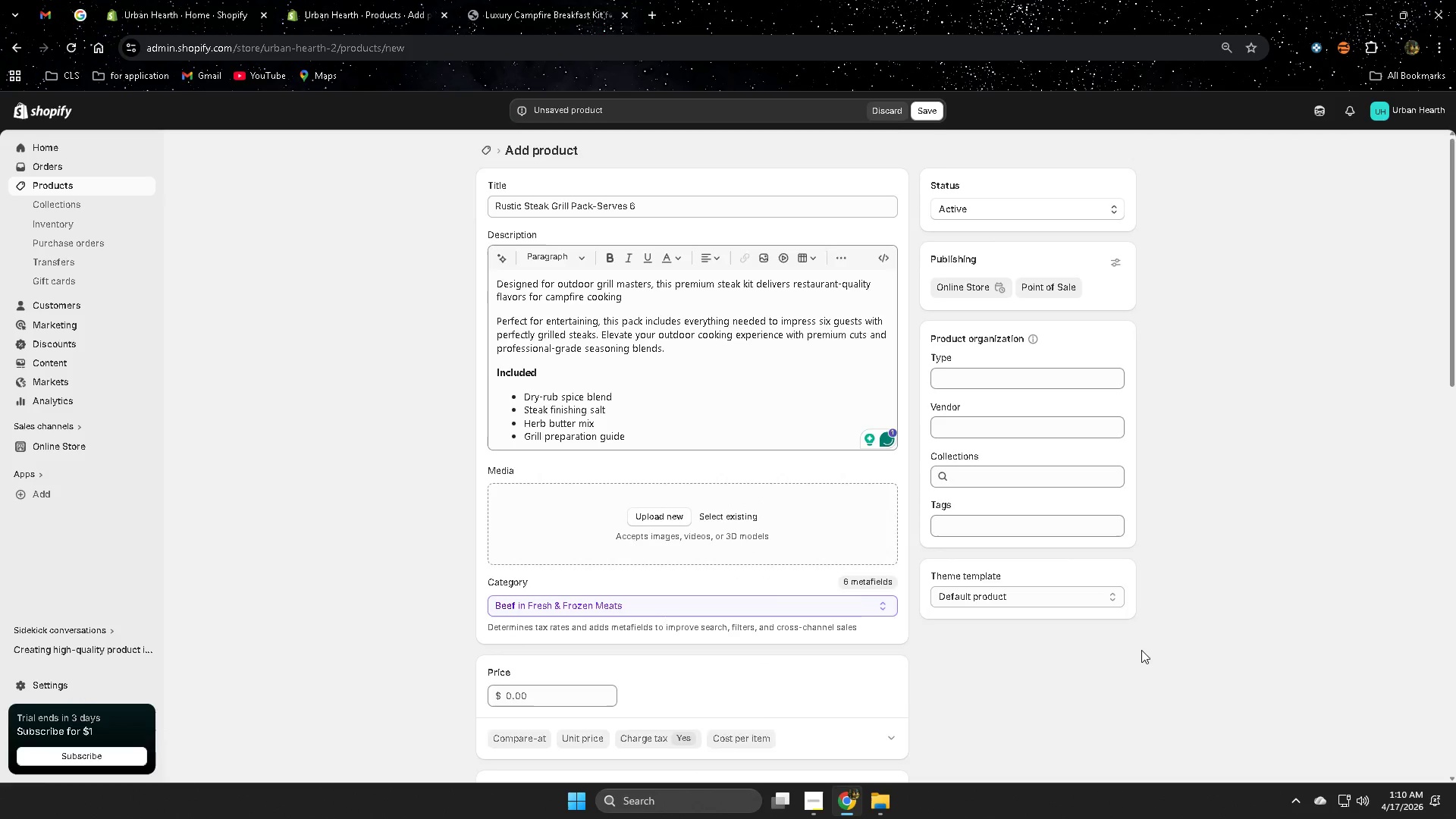 
scroll: coordinate [941, 641], scroll_direction: down, amount: 18.0
 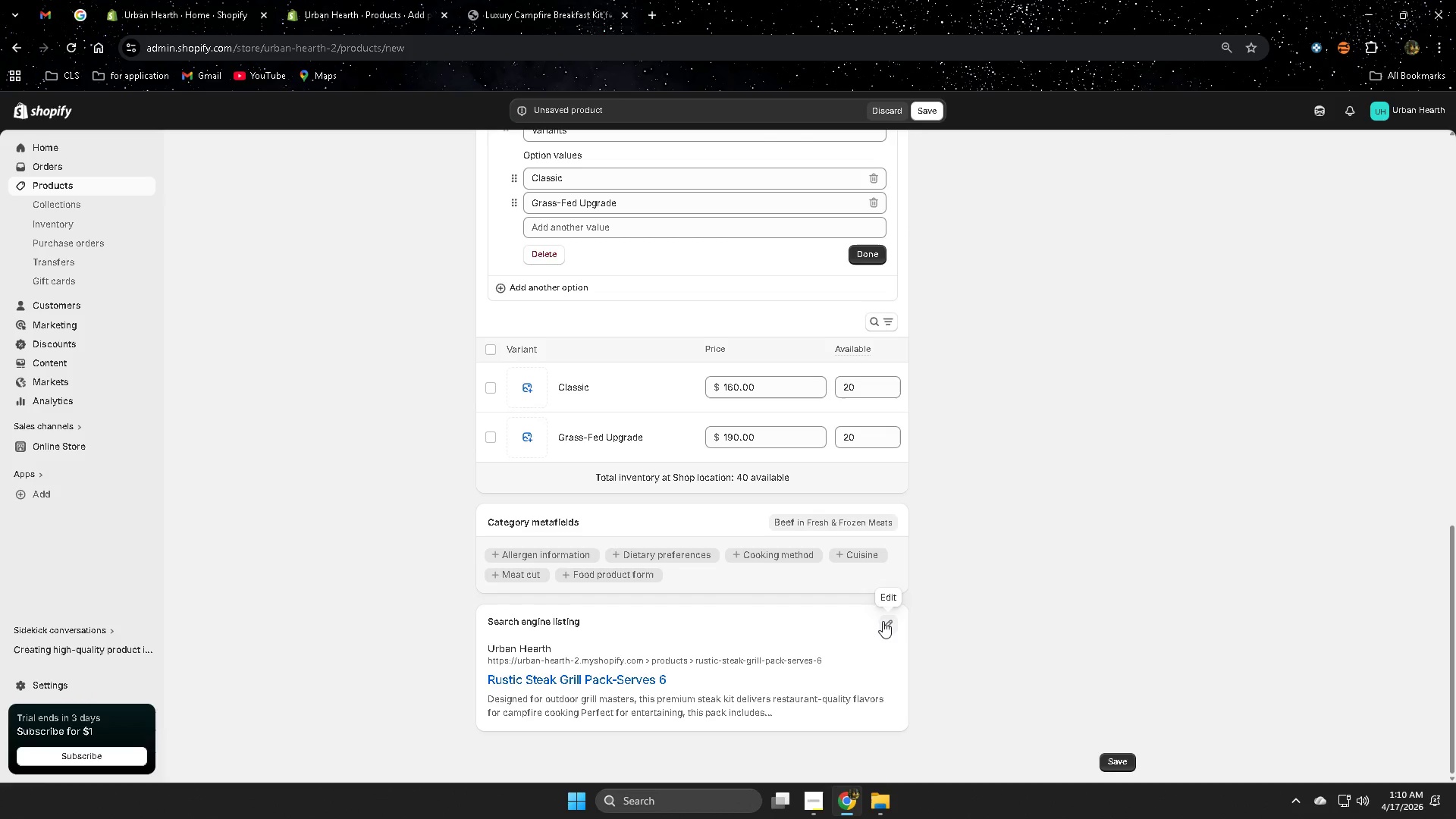 
left_click([883, 623])
 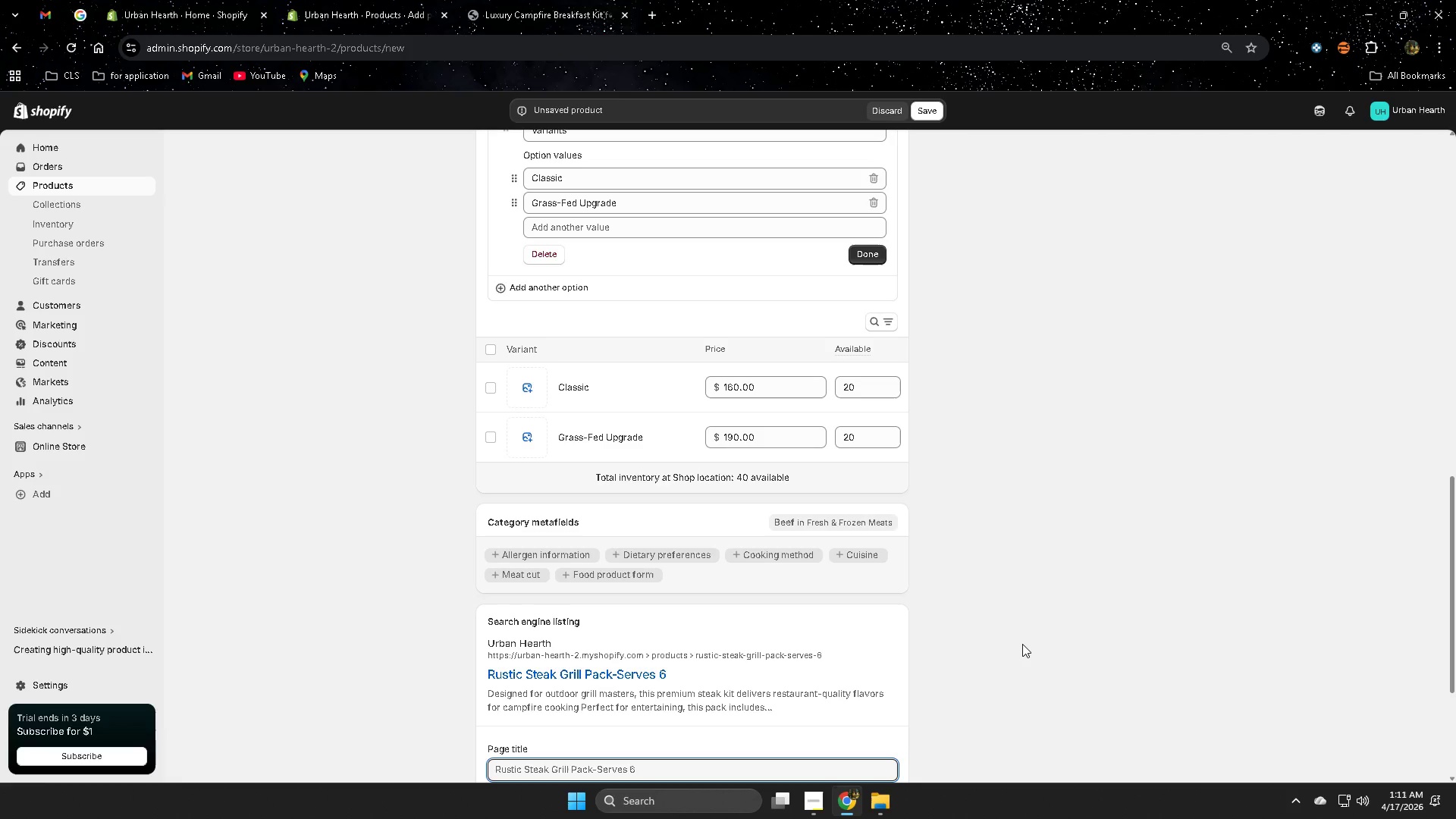 
wait(73.72)
 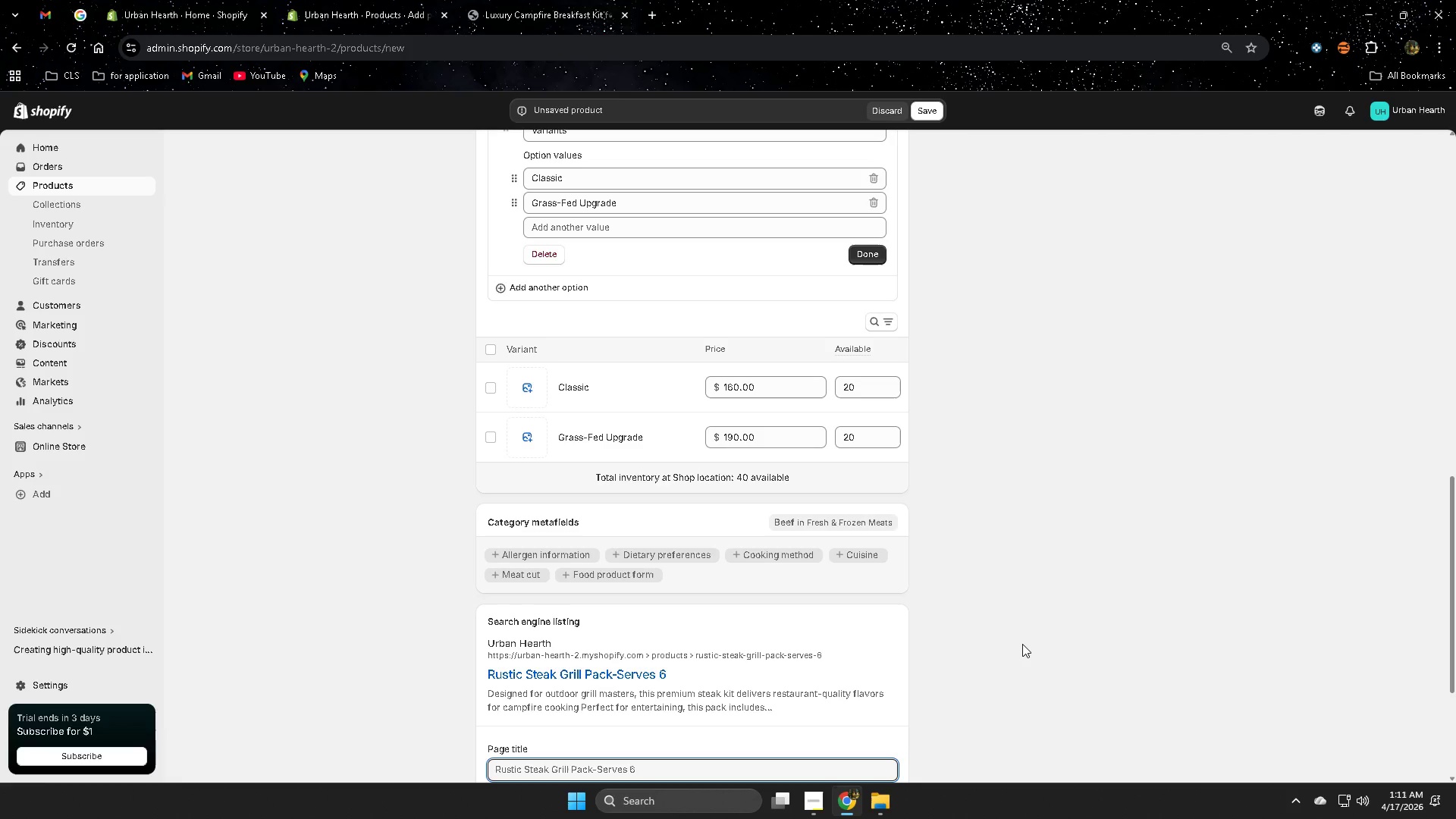 
scroll: coordinate [1059, 611], scroll_direction: down, amount: 3.0
 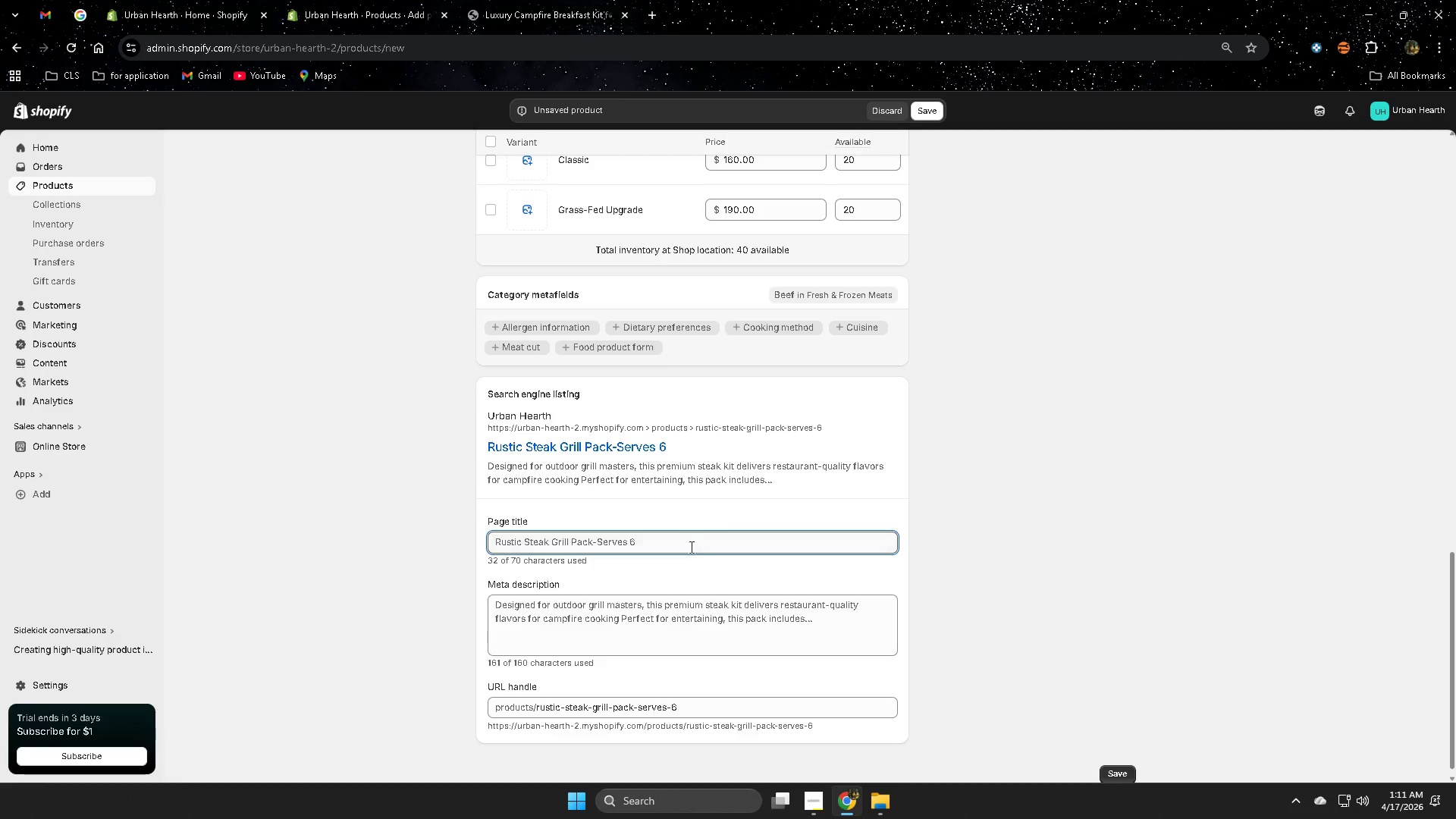 
left_click([692, 544])
 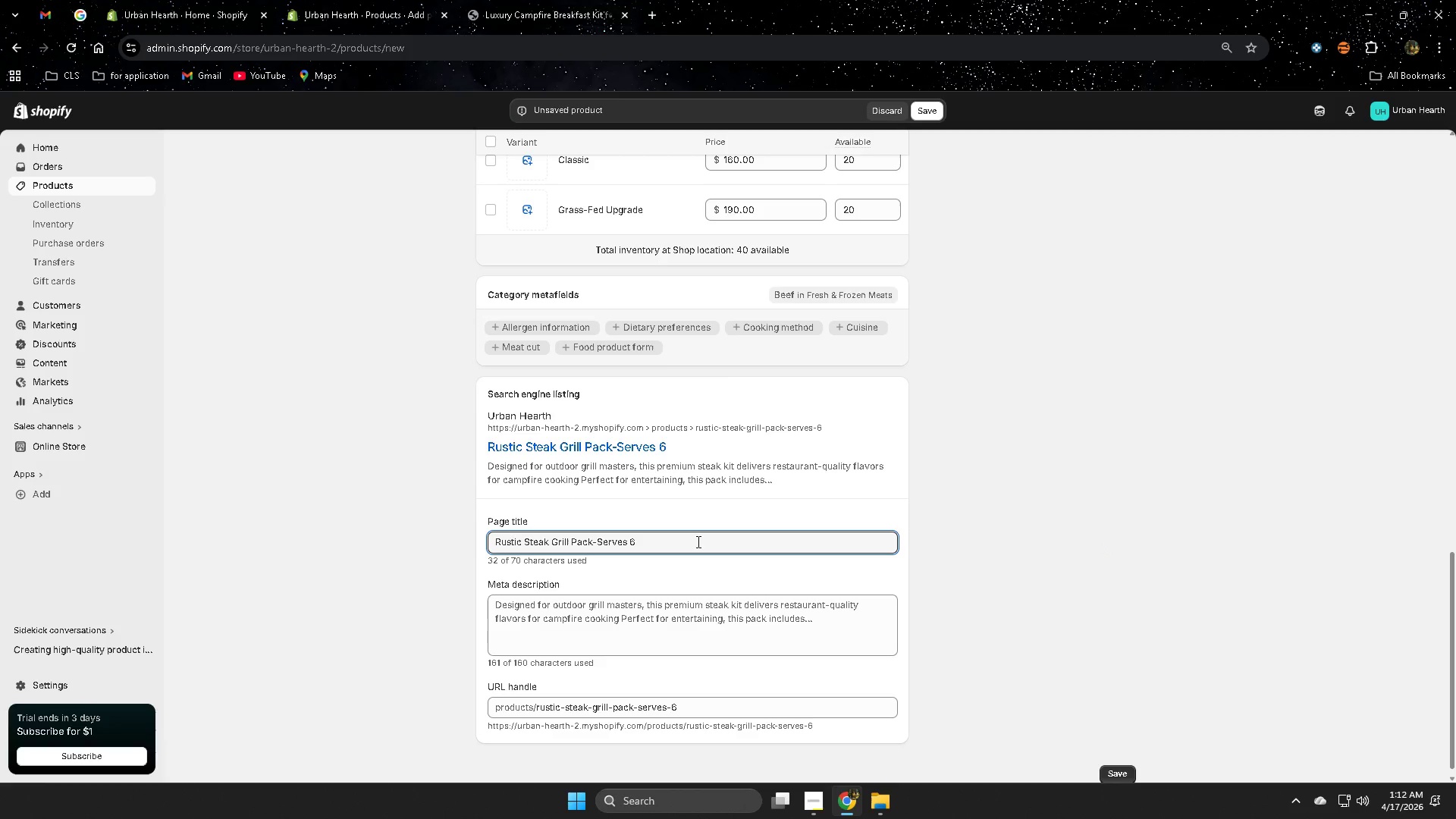 
wait(8.83)
 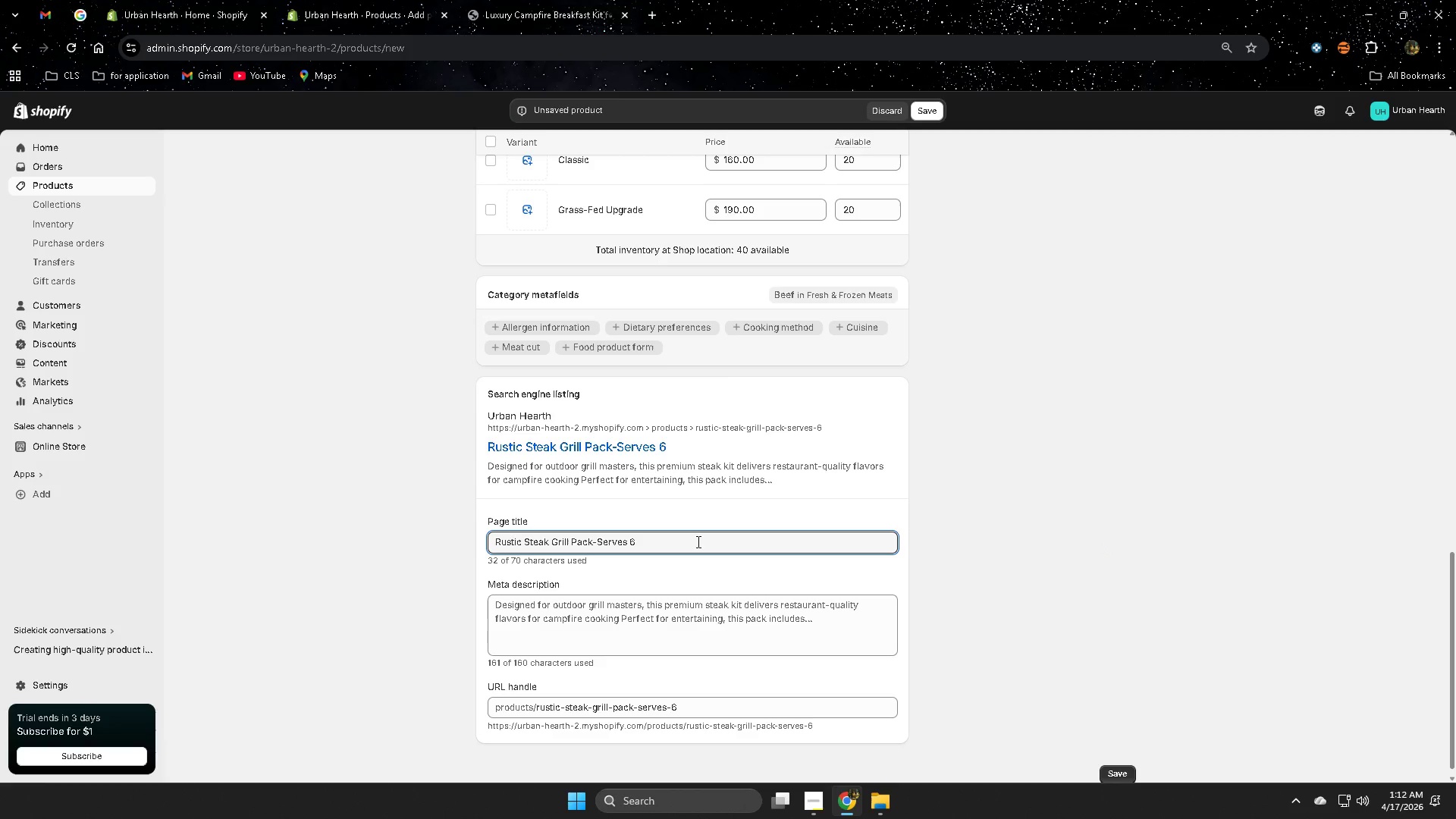 
double_click([666, 542])
 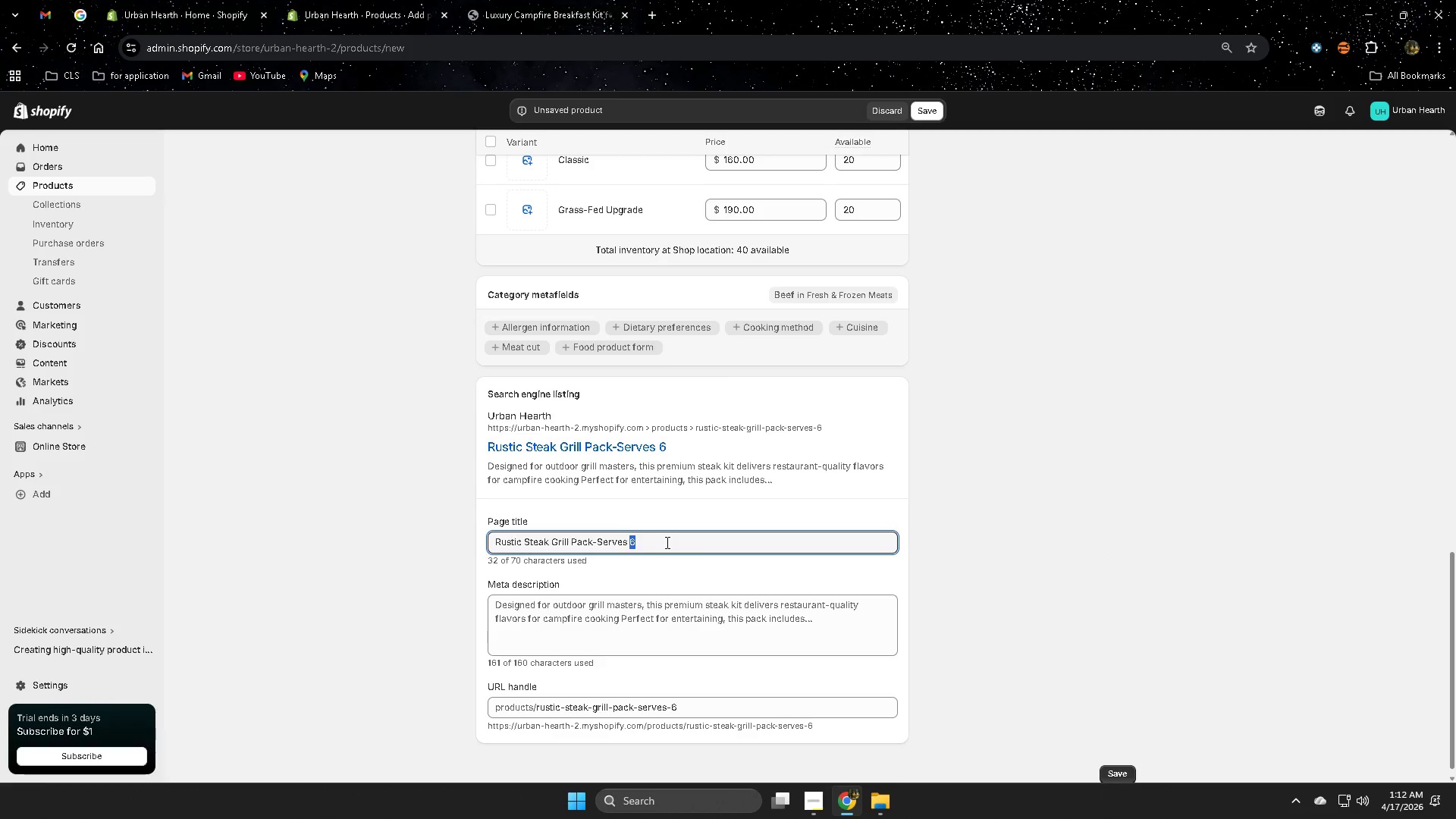 
triple_click([666, 542])
 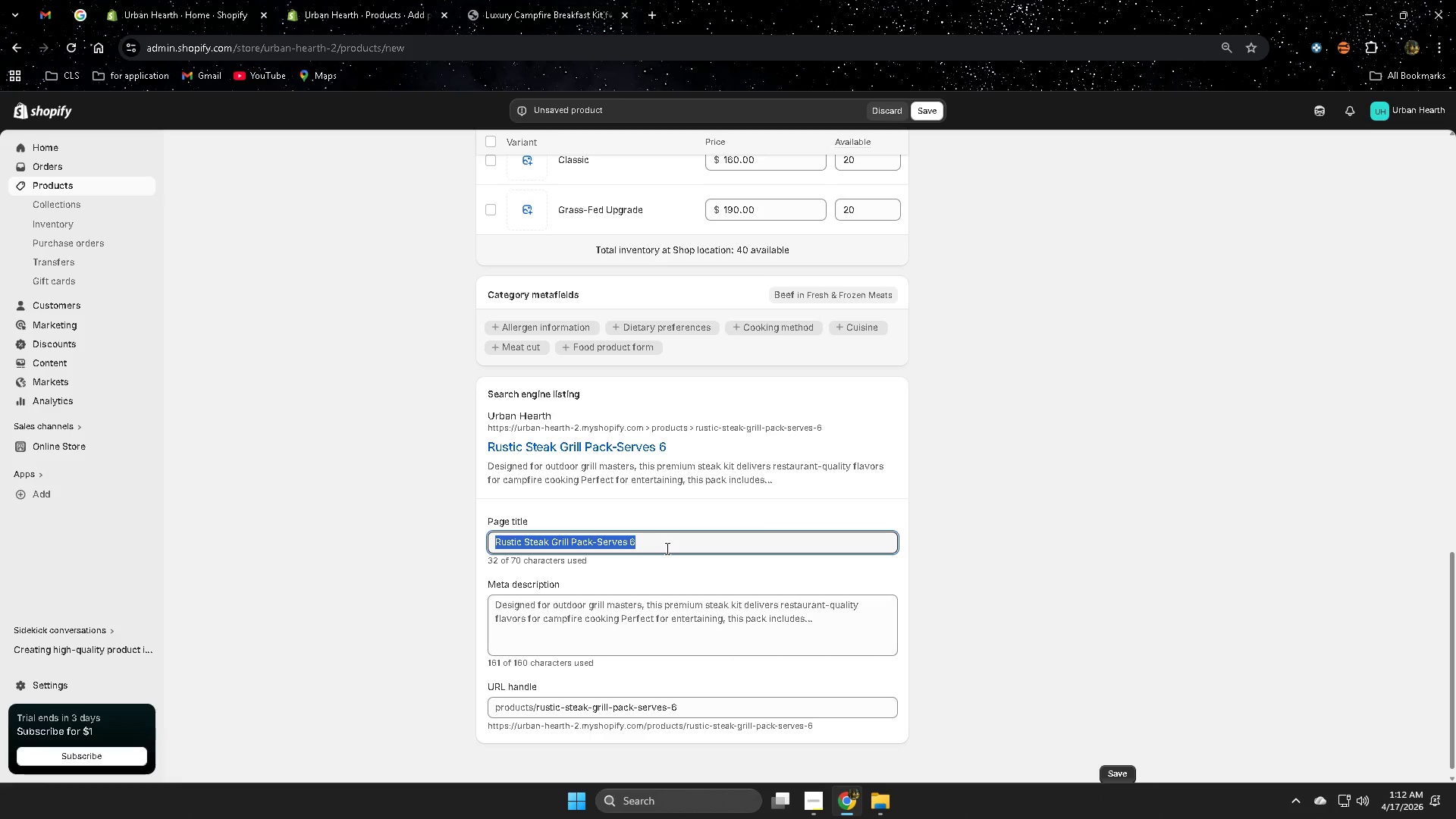 
type(CA)
key(Backspace)
type(ampfire s)
key(Backspace)
type(Steak Grill O)
key(Backspace)
type(Pack for /O)
key(Backspace)
key(Backspace)
type(Outdor)
key(Backspace)
key(Backspace)
type(oor r)
key(Backspace)
type(Retra)
key(Backspace)
type(eats | Urb)
key(Backspace)
key(Backspace)
type(rban Heath)
key(Backspace)
key(Backspace)
type(rht)
key(Backspace)
key(Backspace)
type(th)
 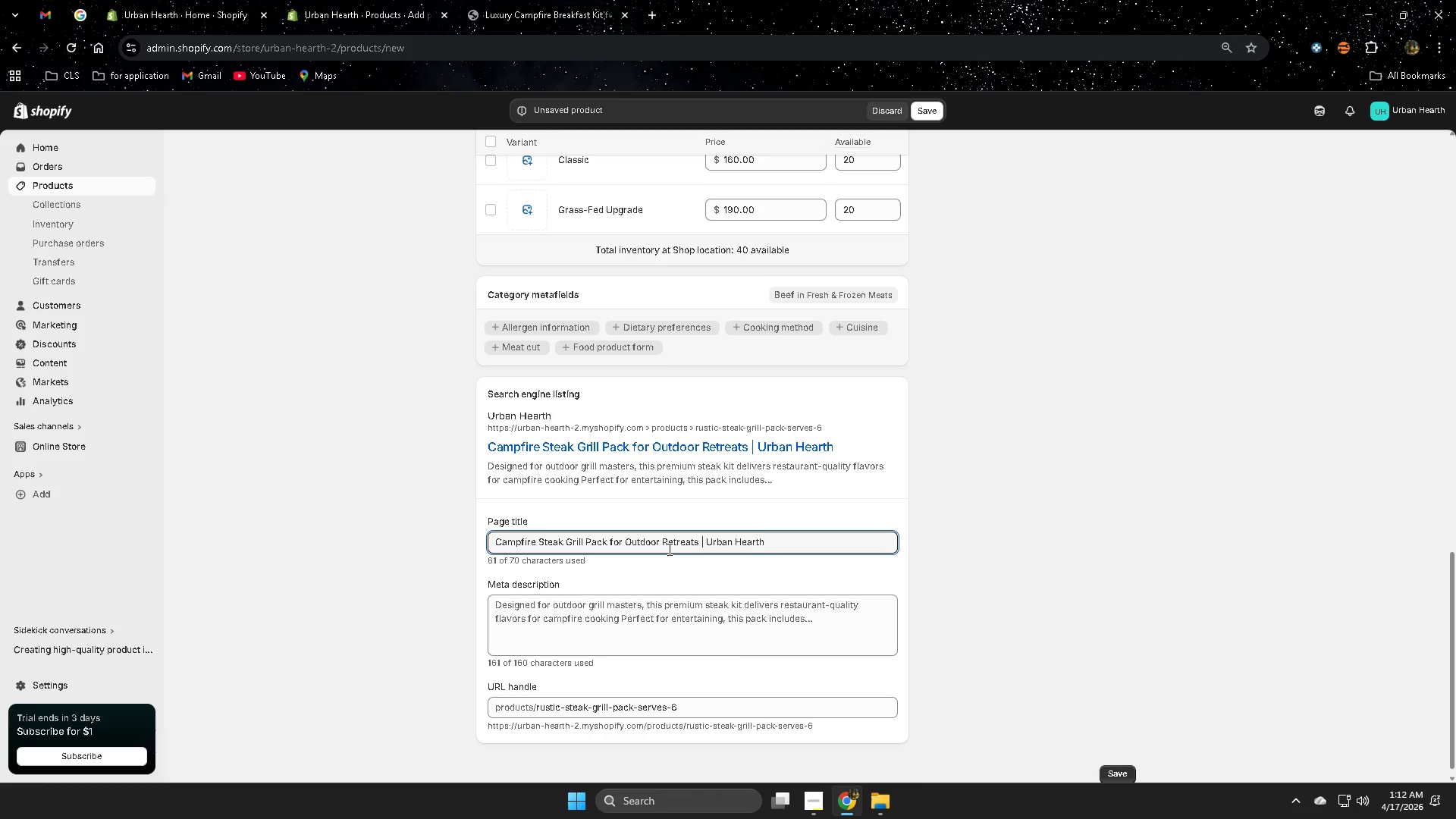 
wait(6.16)
 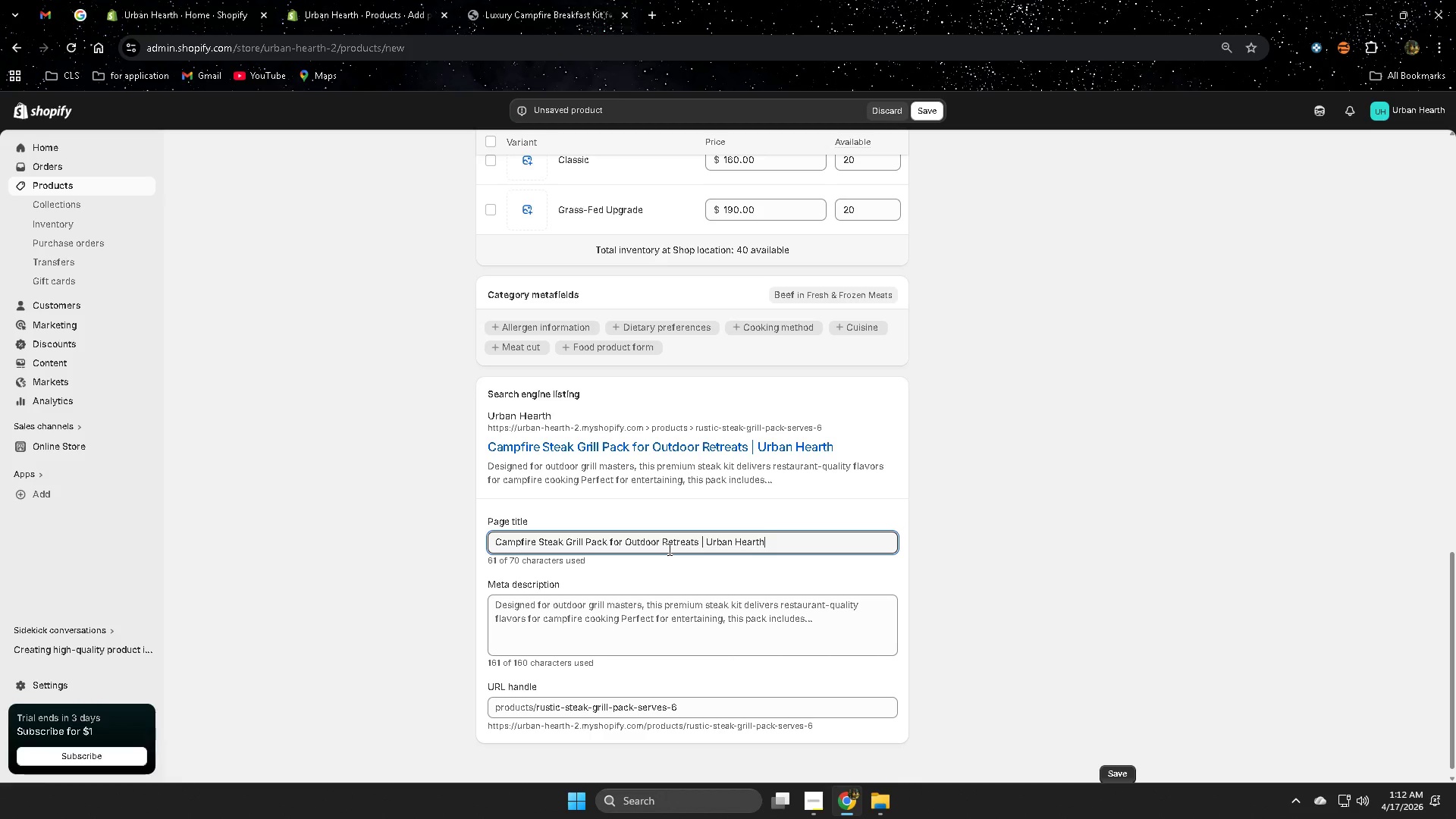 
left_click([604, 614])
 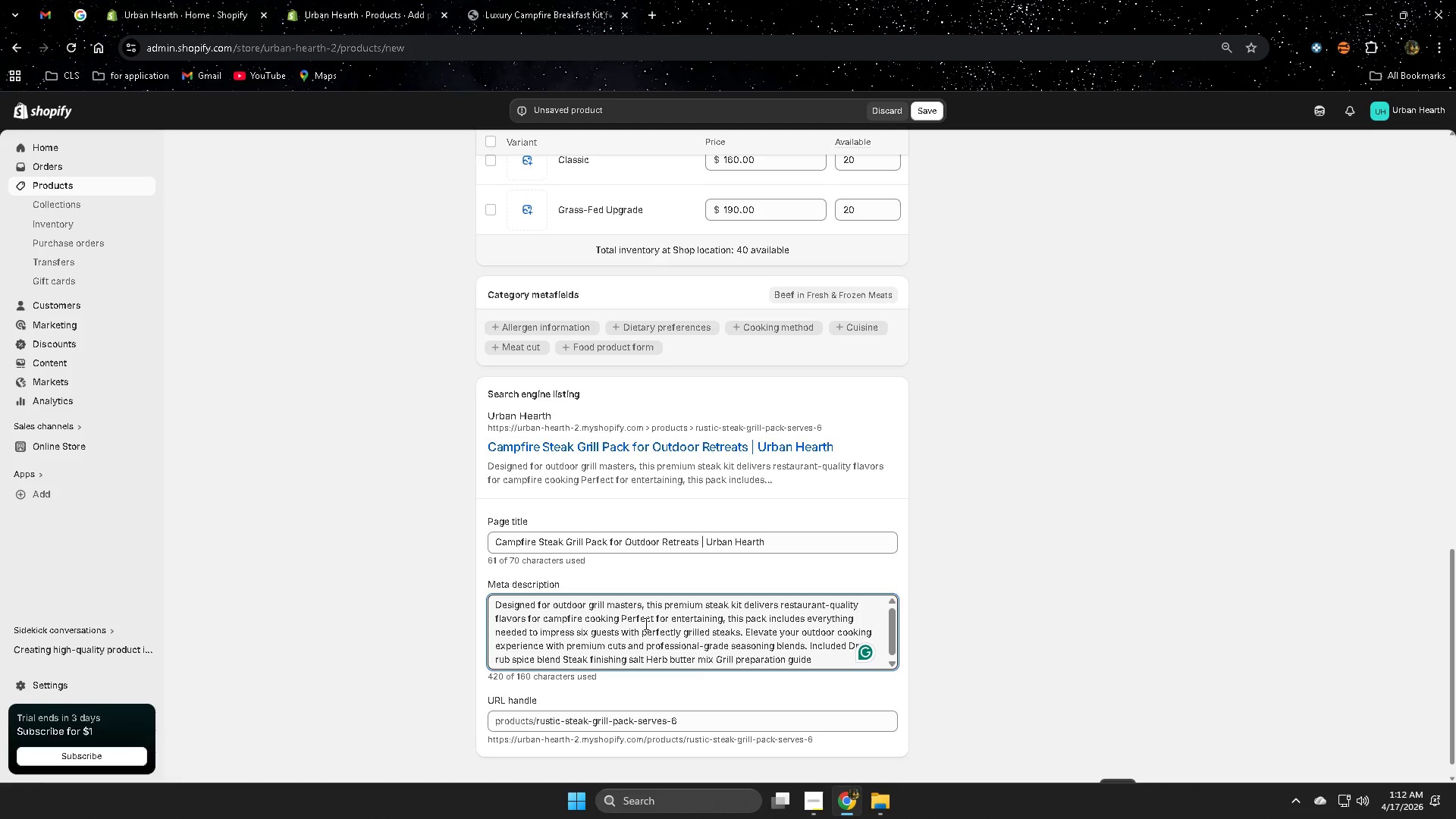 
key(Control+A)
 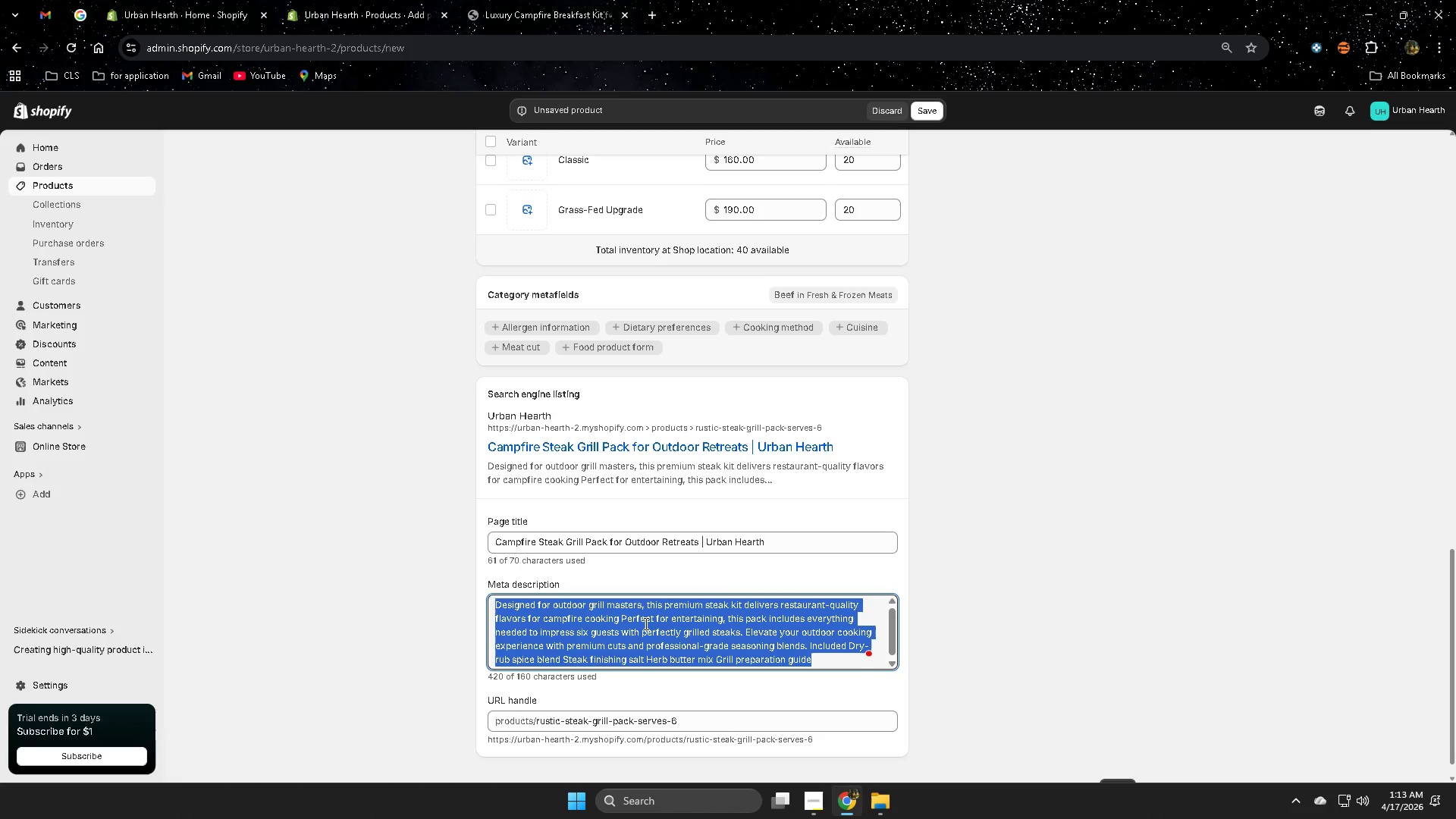 
key(Delete)
 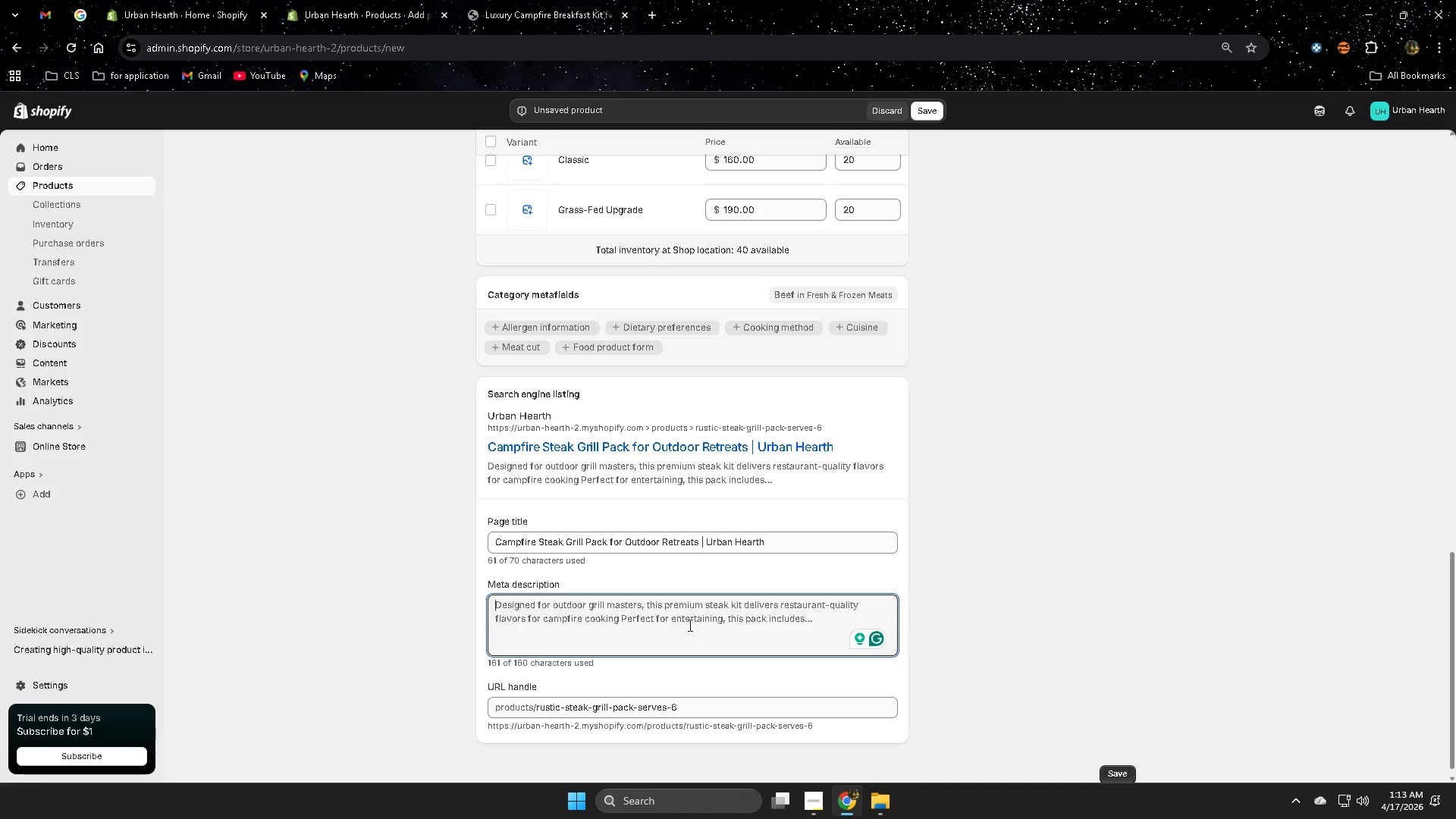 
wait(7.91)
 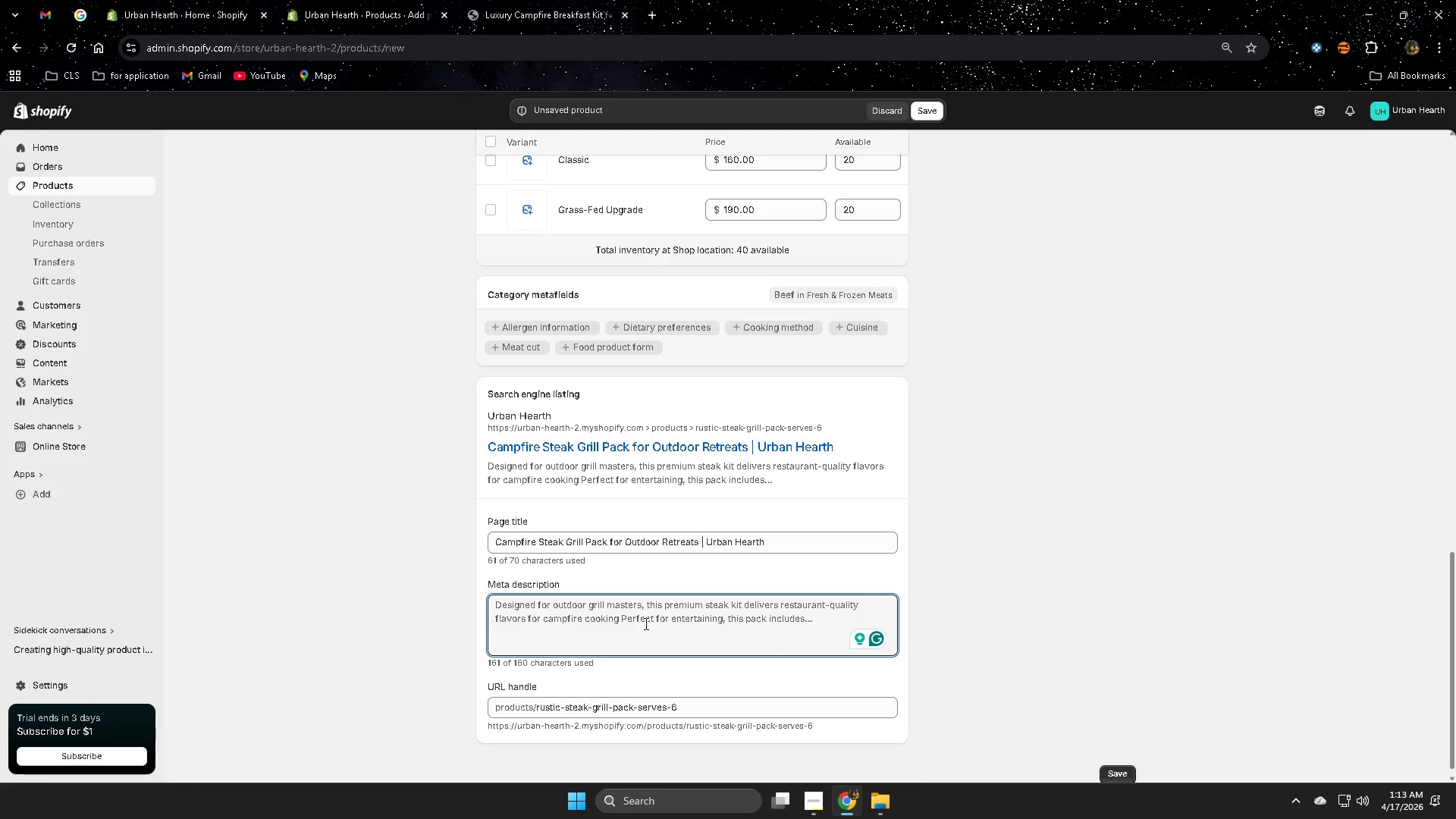 
type(Premium steak)
 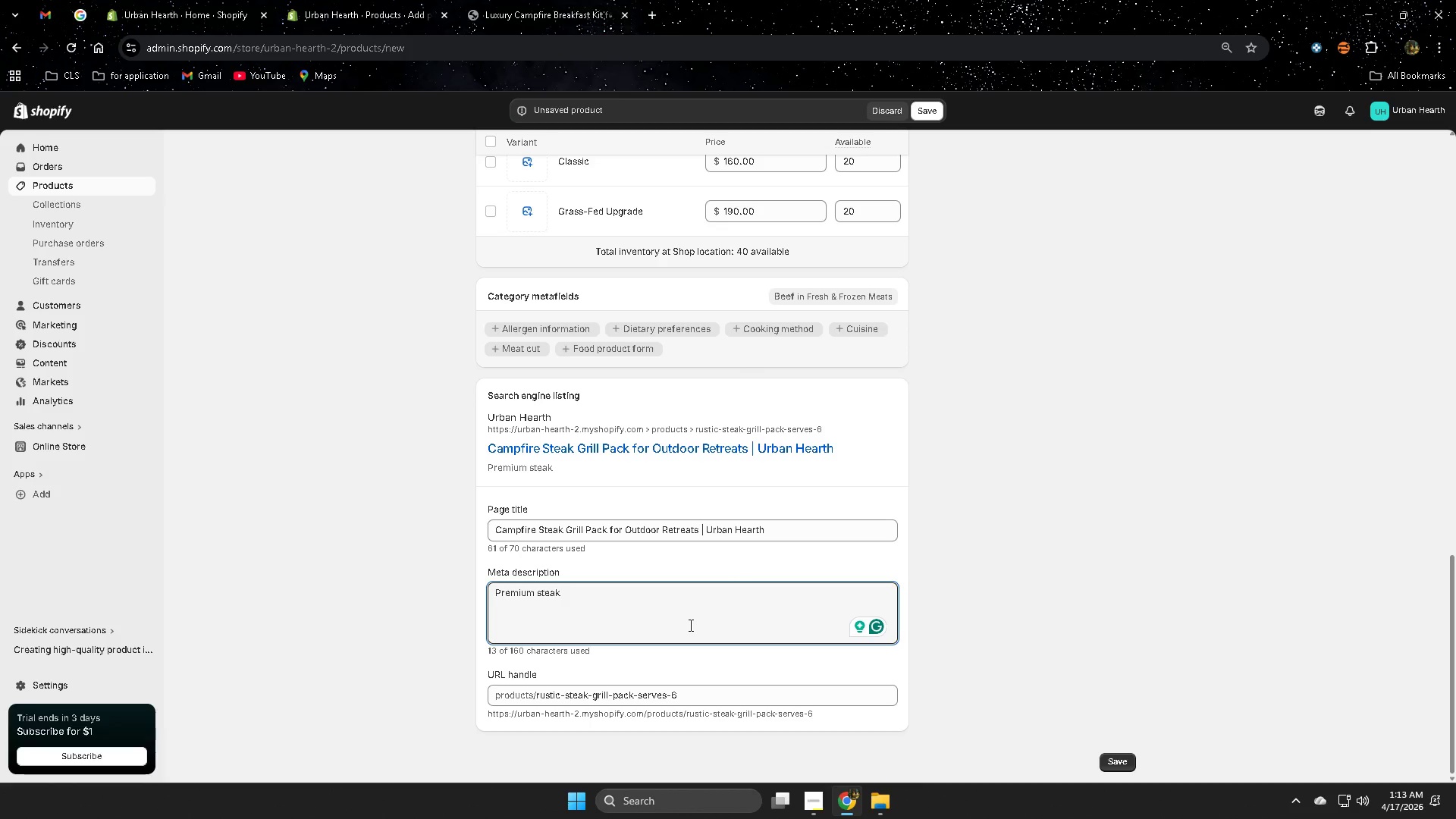 
wait(6.66)
 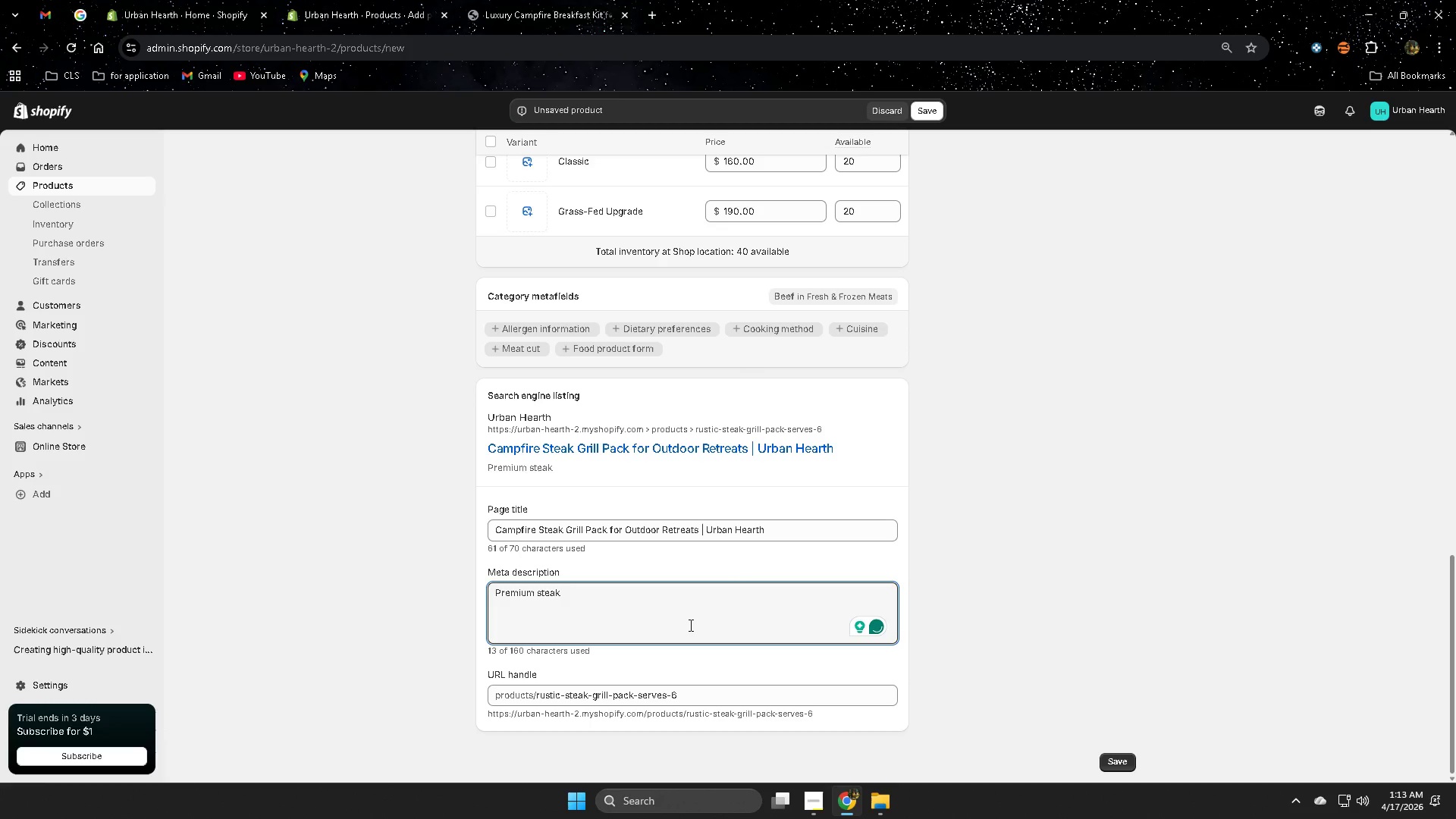 
left_click([820, 795])